 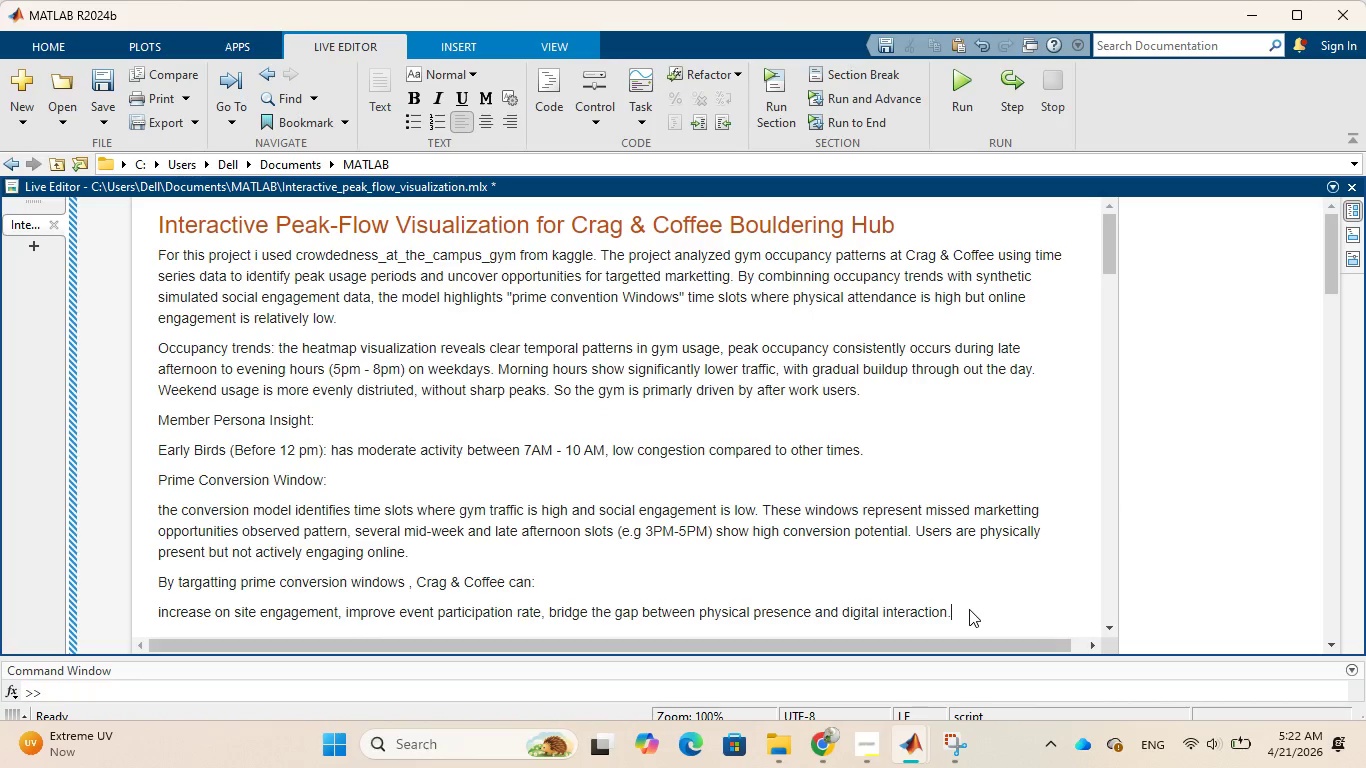 
key(Enter)
 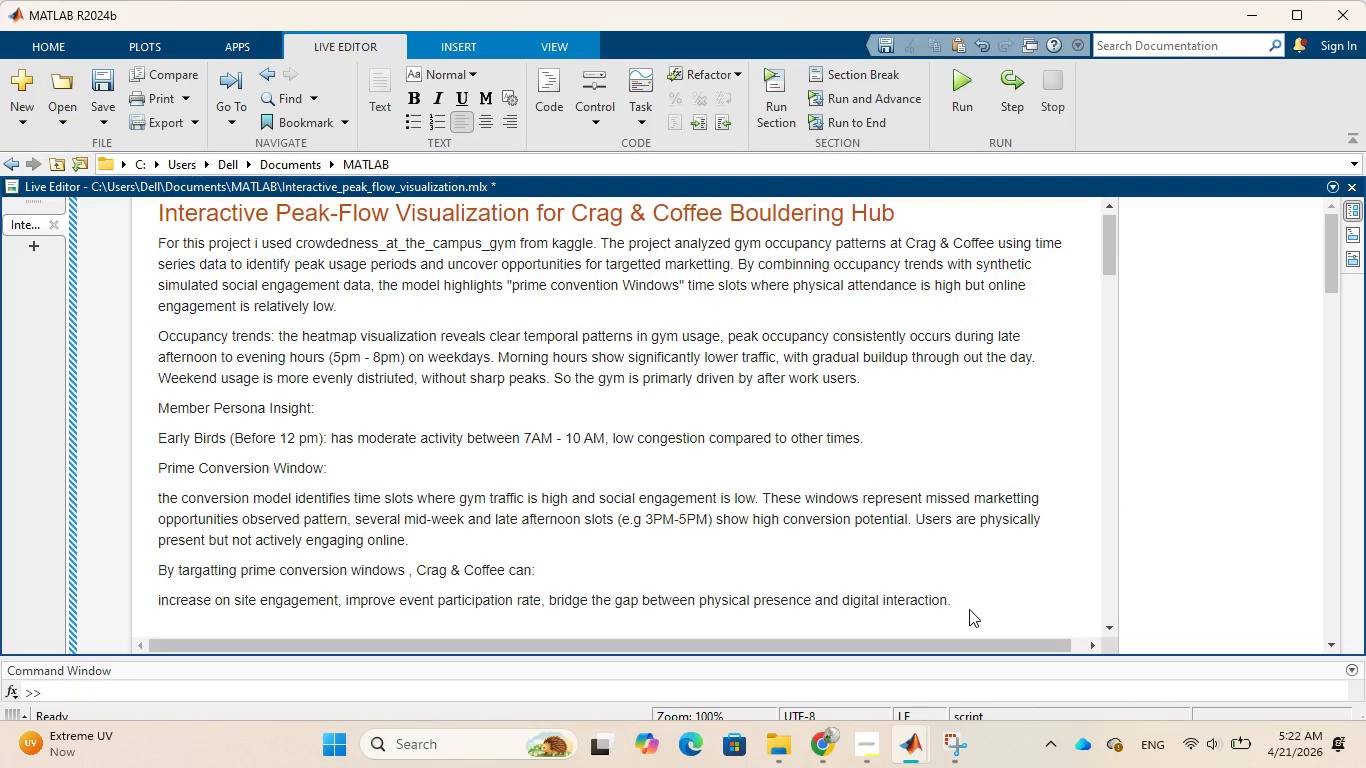 
key(Enter)
 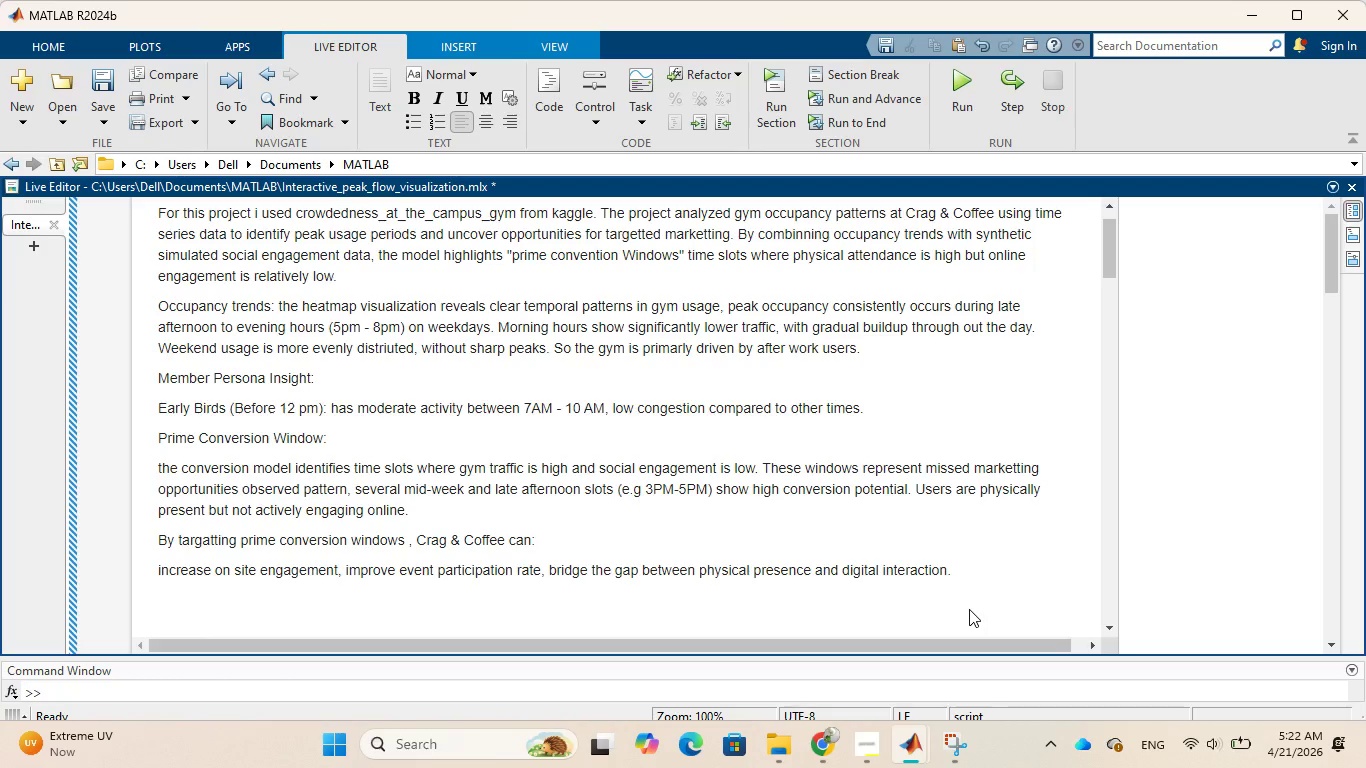 
type(THE INTERACTIVE DASHBOARD SUCCESSFULLY INTEGRATES OCCUPANCY DATA WITH BEHAVIORAL INSIGHTS TO SUPPORT STRATEGIES )
 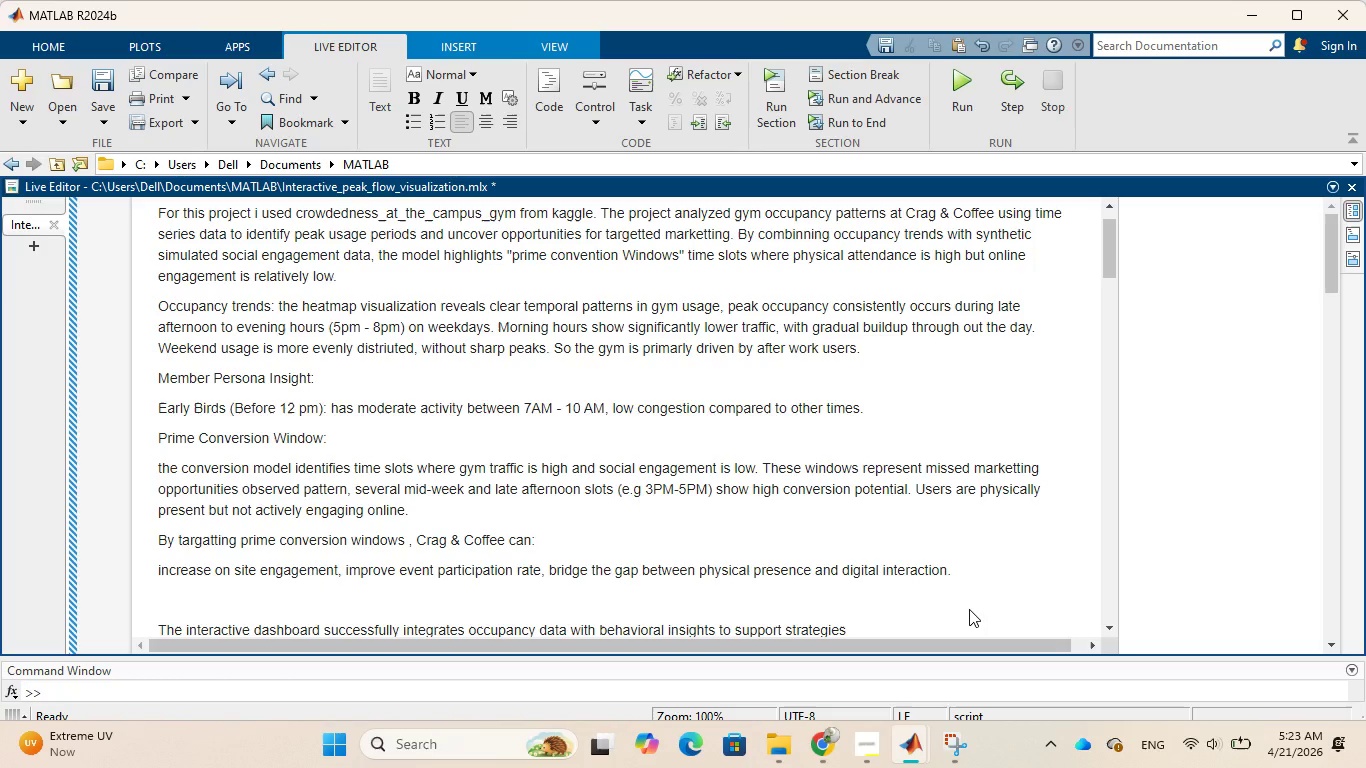 
hold_key(key=CapsLock, duration=0.31)
 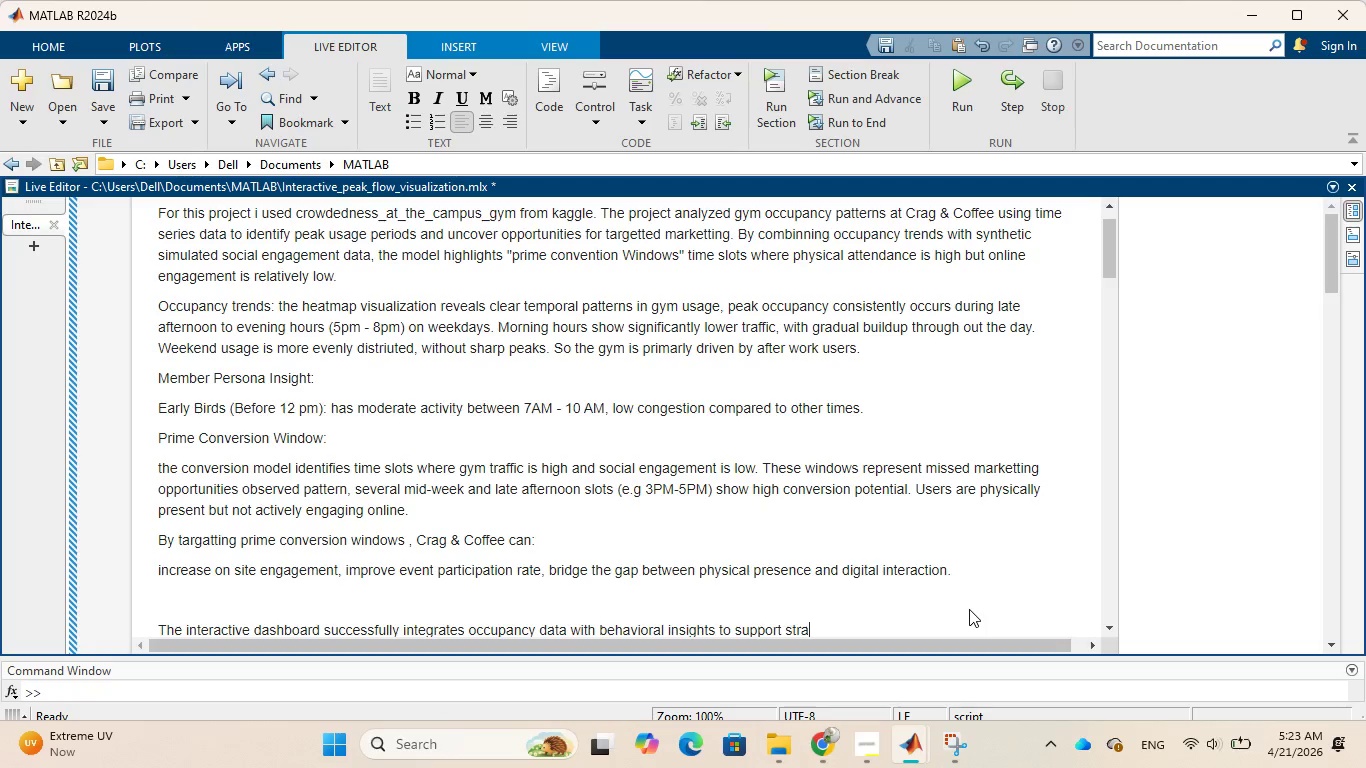 
key(Backspace)
key(Backspace)
key(Backspace)
type(c decision making )
key(Backspace)
type(. the )
key(Backspace)
key(Backspace)
key(Backspace)
key(Backspace)
 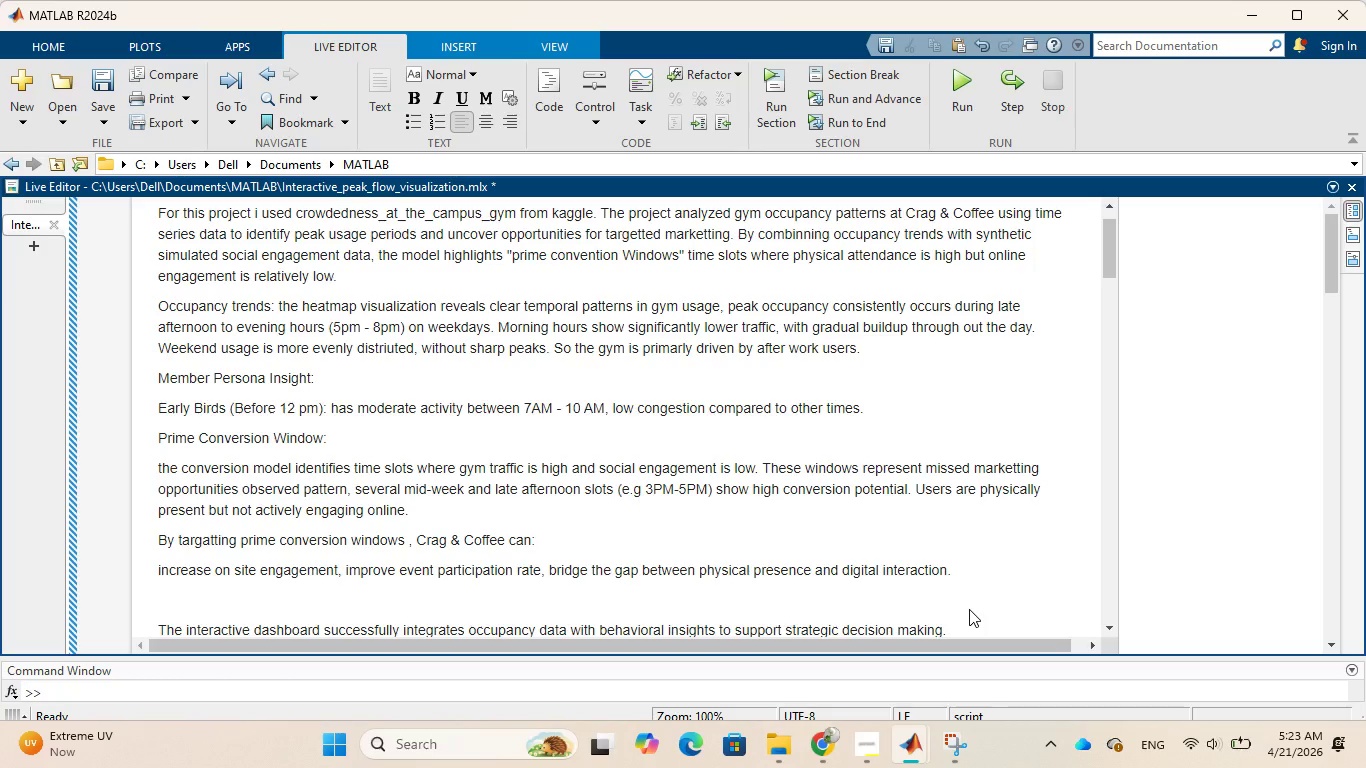 
wait(6.98)
 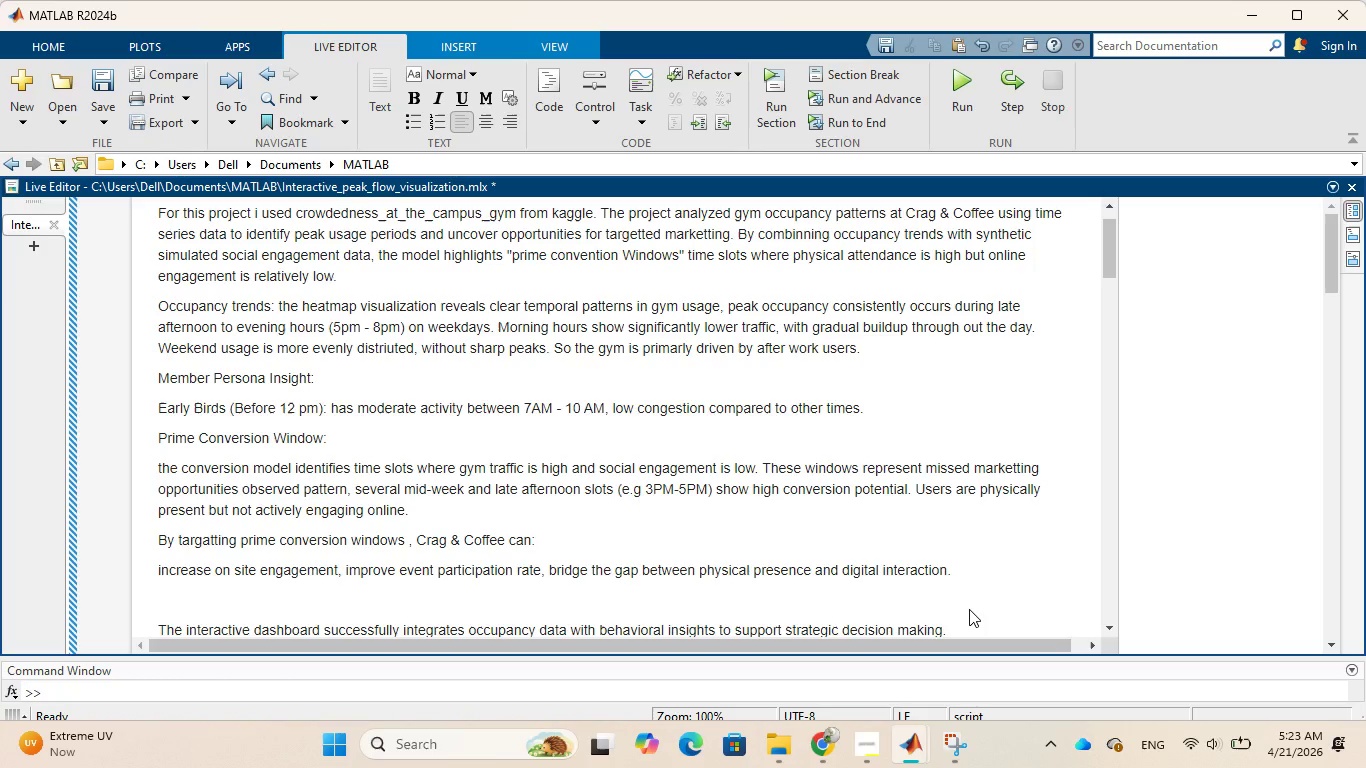 
type(THE ABILITY TO FILTER BY UER )
 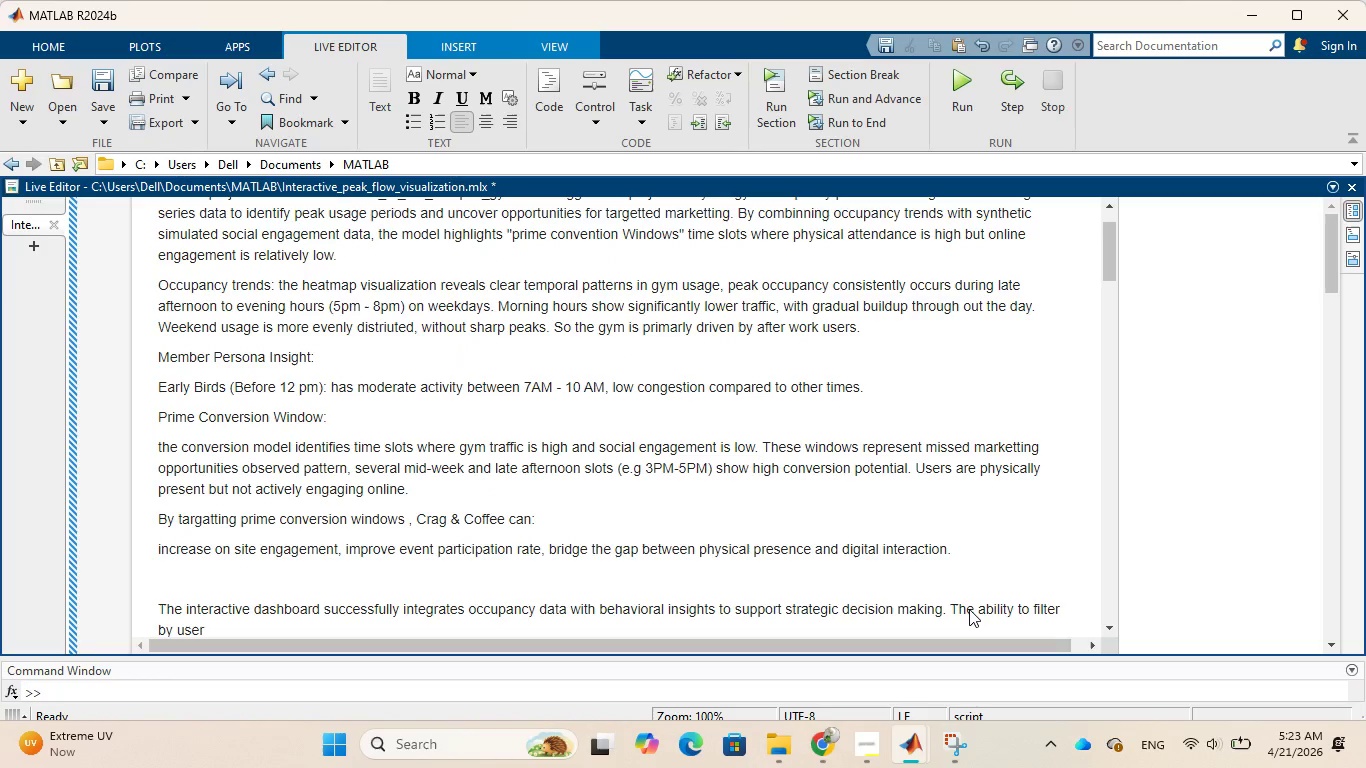 
hold_key(key=CapsLock, duration=0.34)
 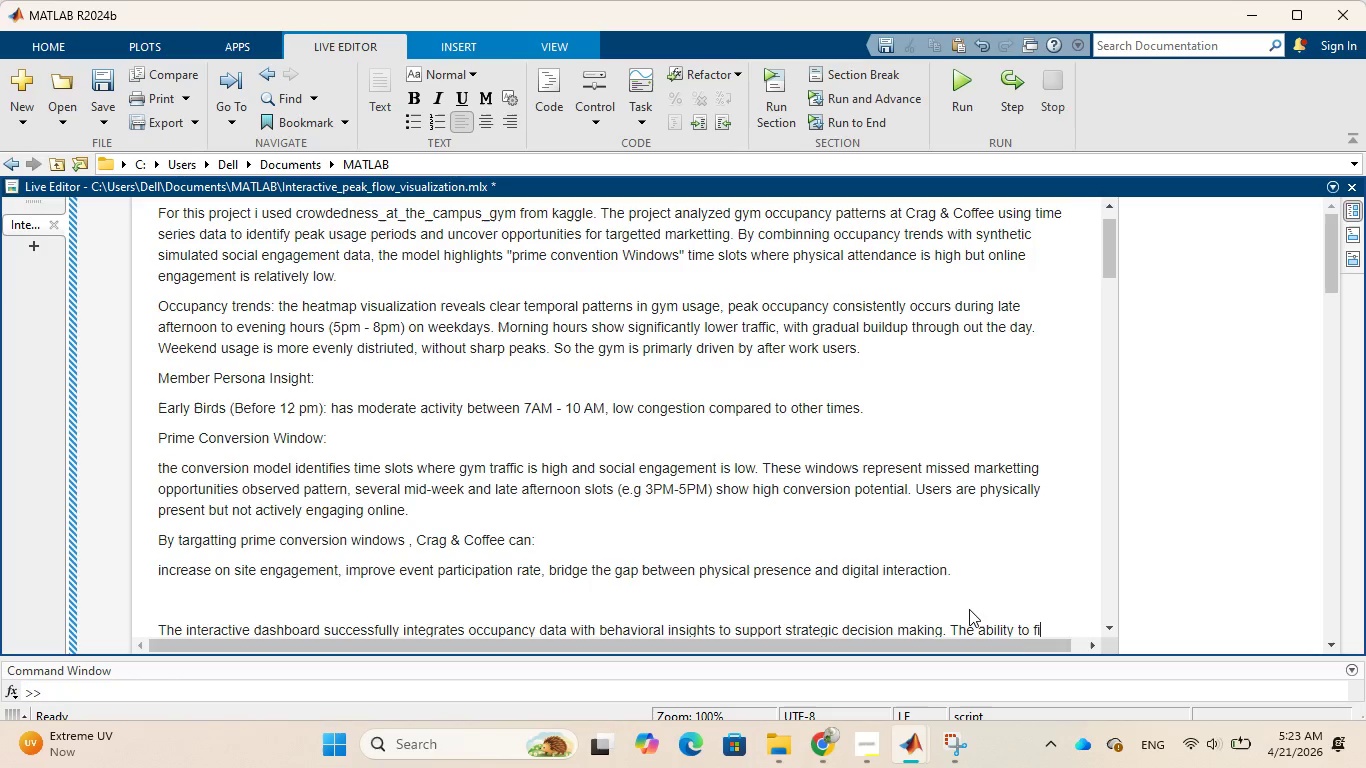 
hold_key(key=S, duration=0.33)
 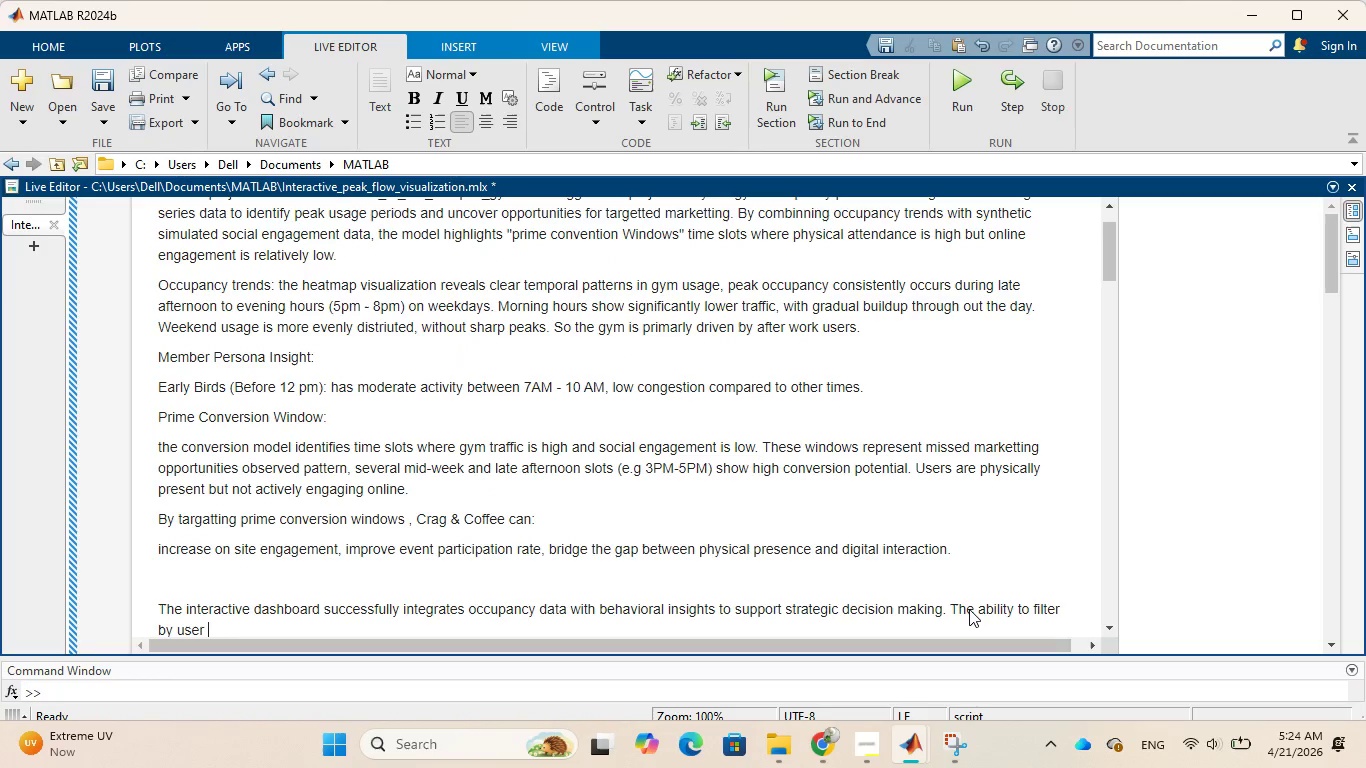 
type(personas and dynamically explore )
 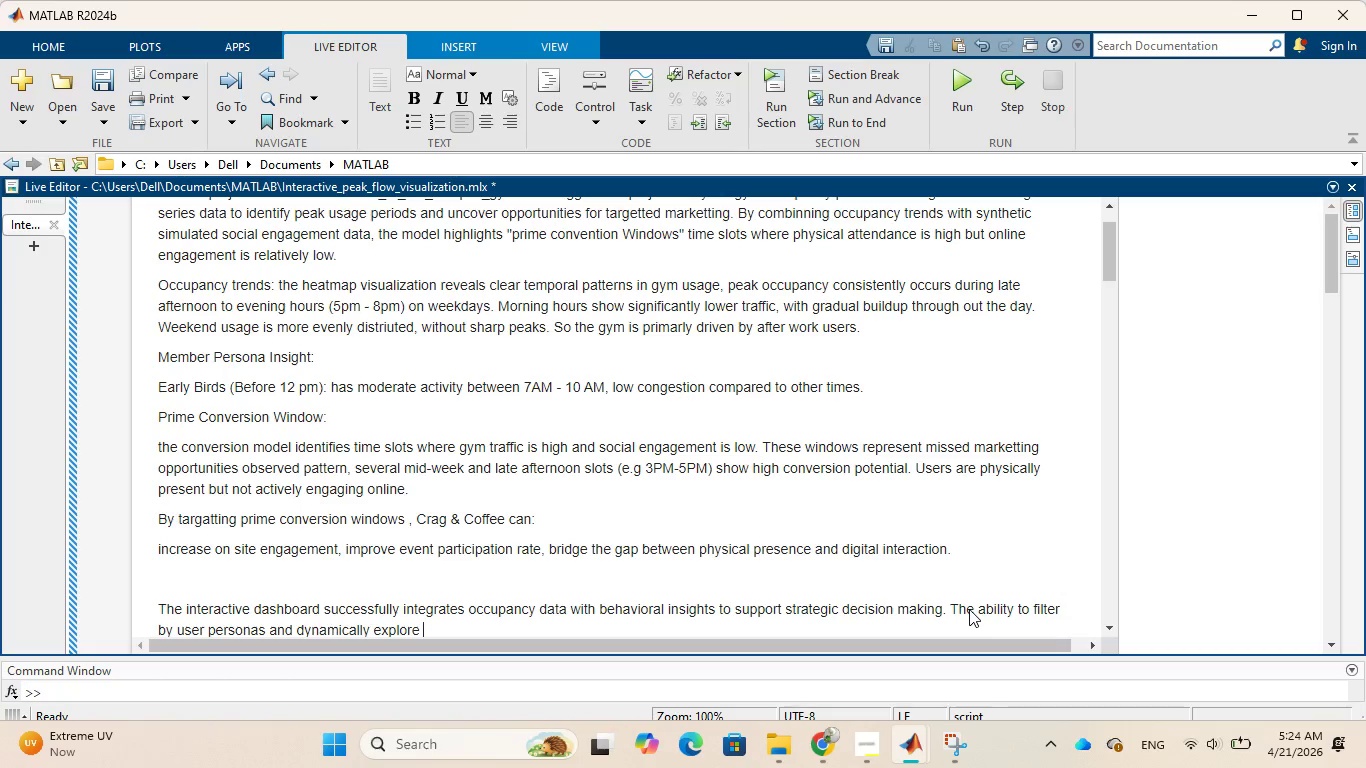 
type(peak usage patters)
key(Backspace)
type(ns allows the mar)
key(Backspace)
type(ketting team )
 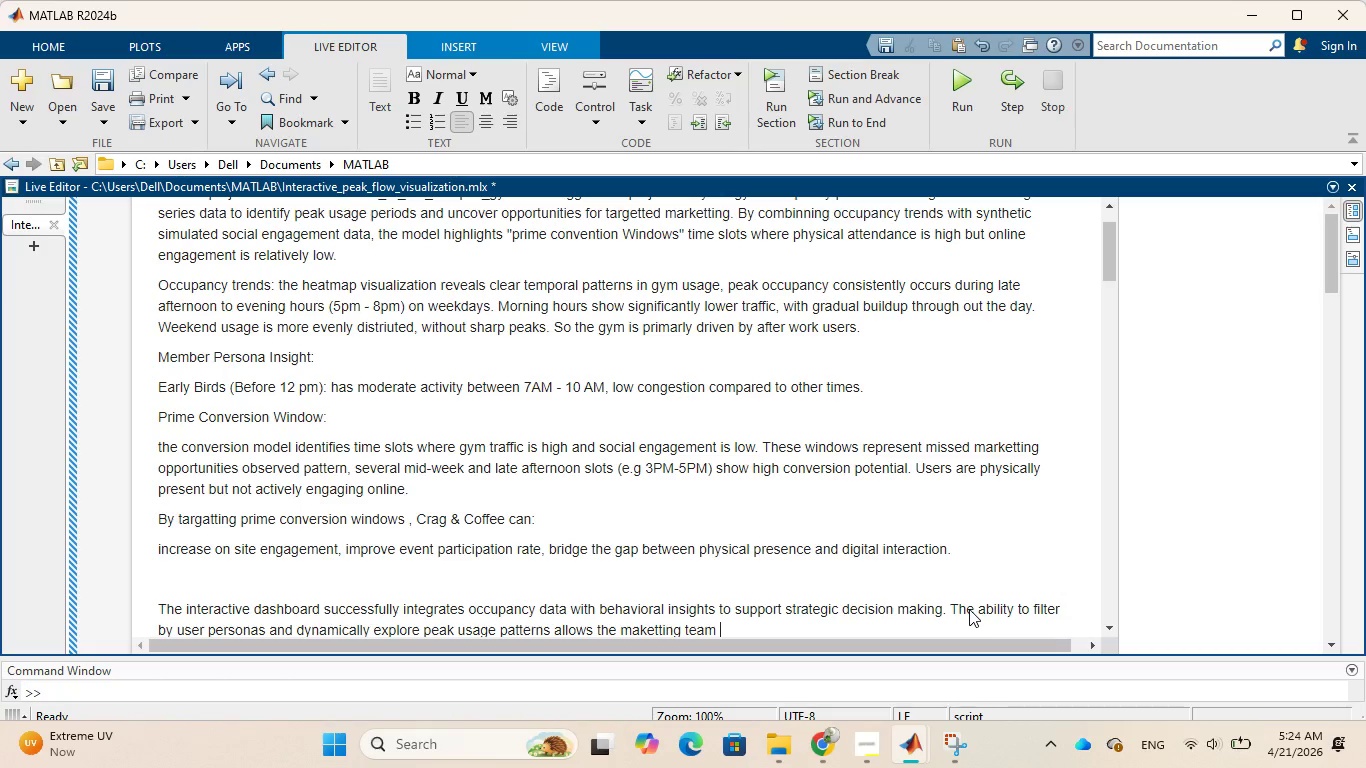 
type(to optimize promotional team)
 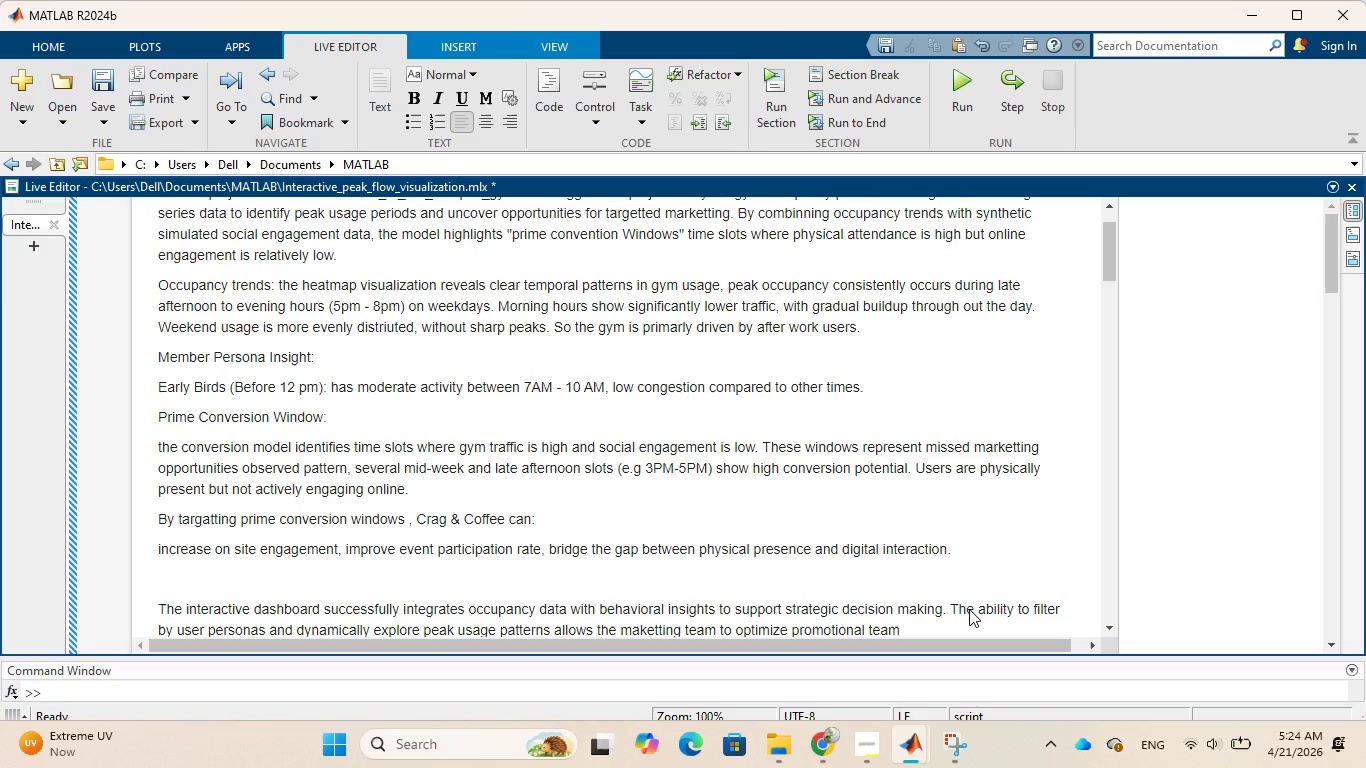 
key(Backspace)
key(Backspace)
key(Backspace)
type(iming and )
 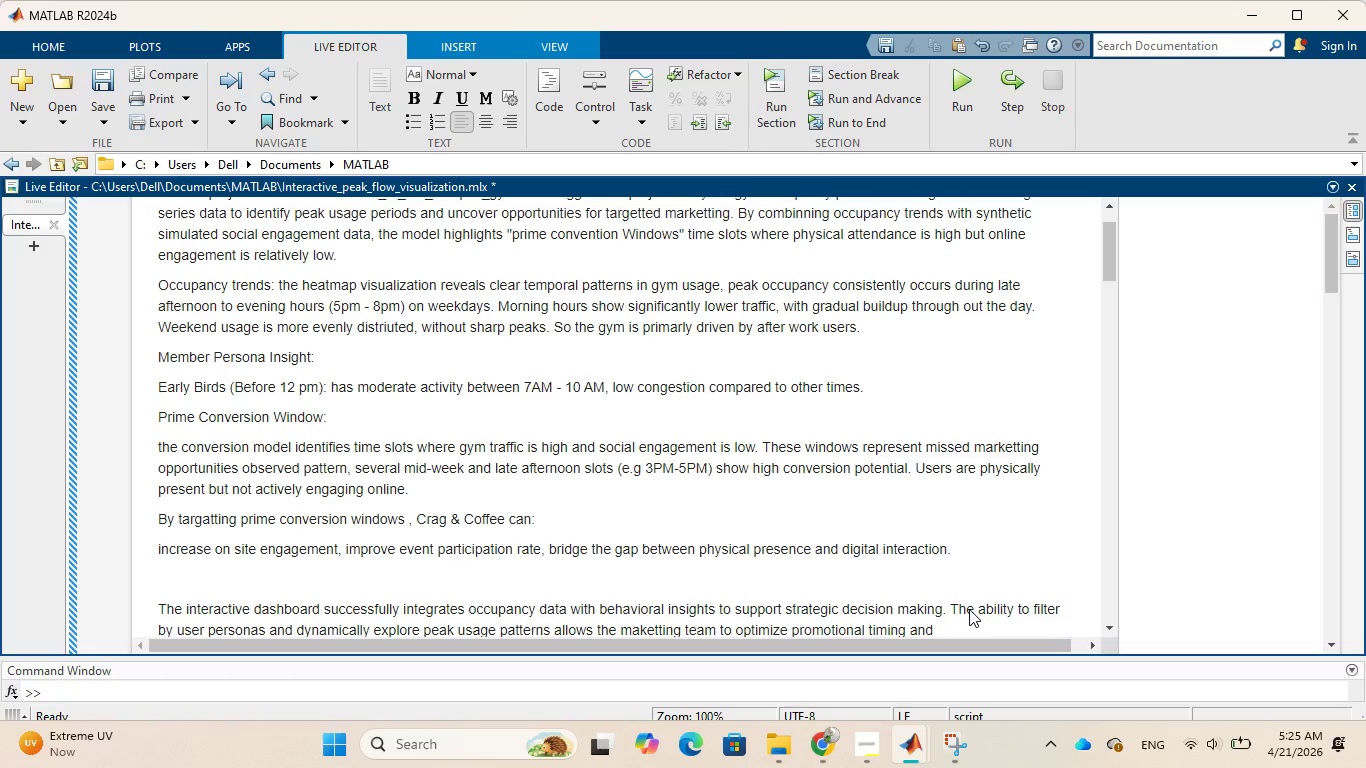 
wait(5.25)
 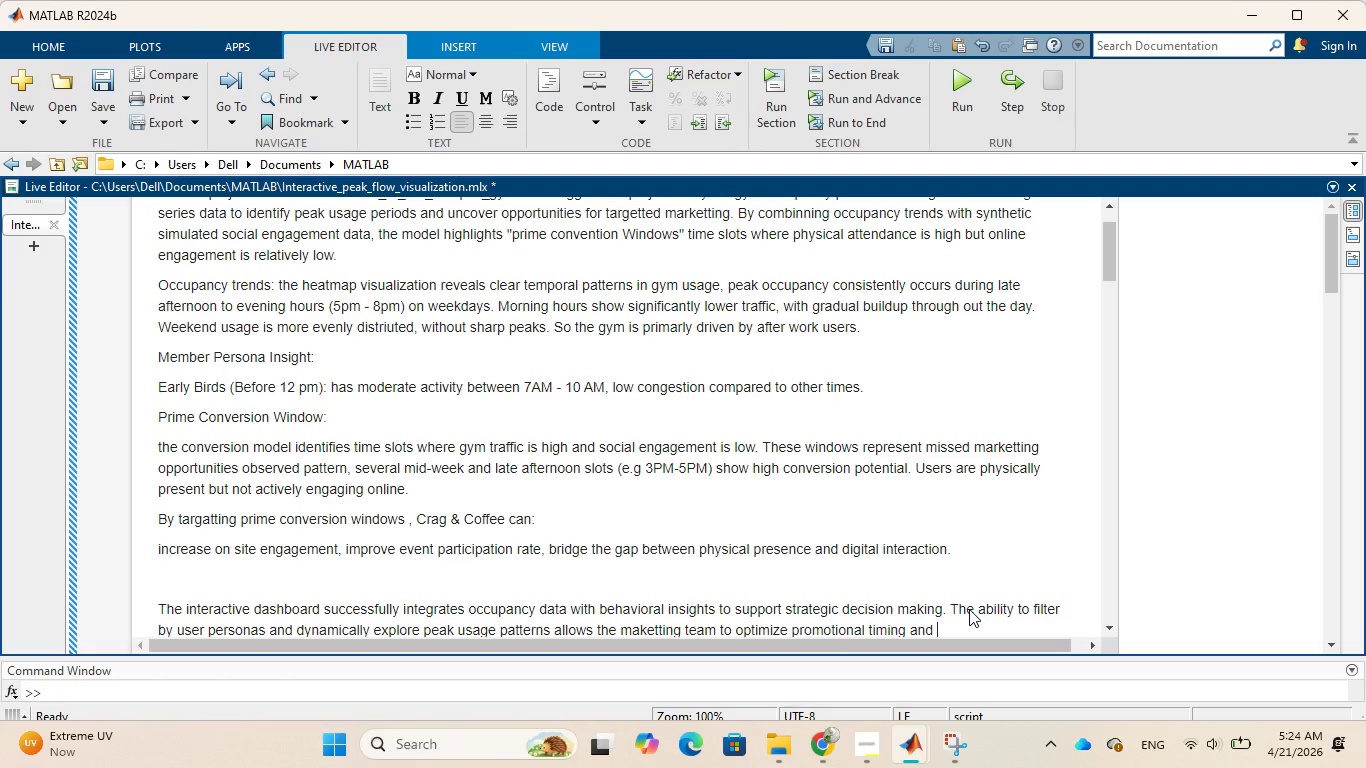 
type(maximize )
 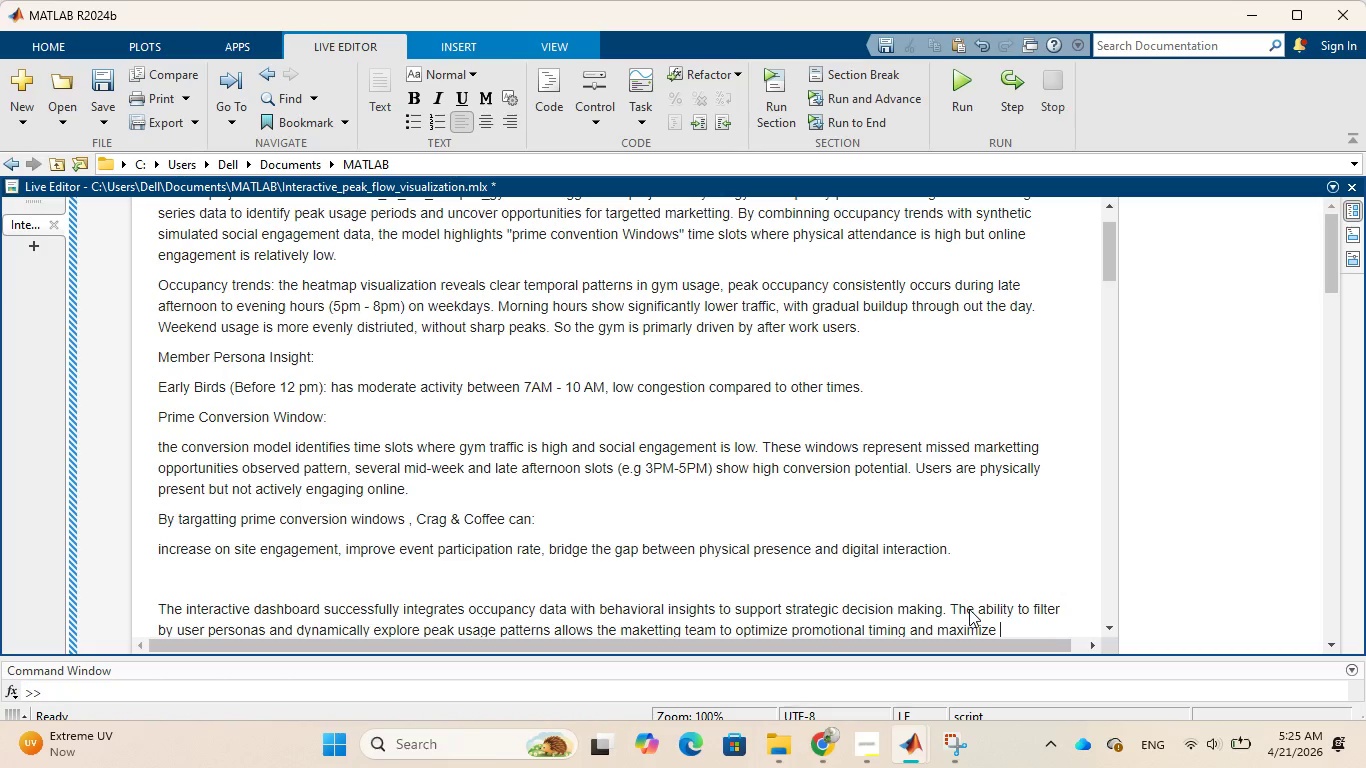 
type(conversion opportunities )
 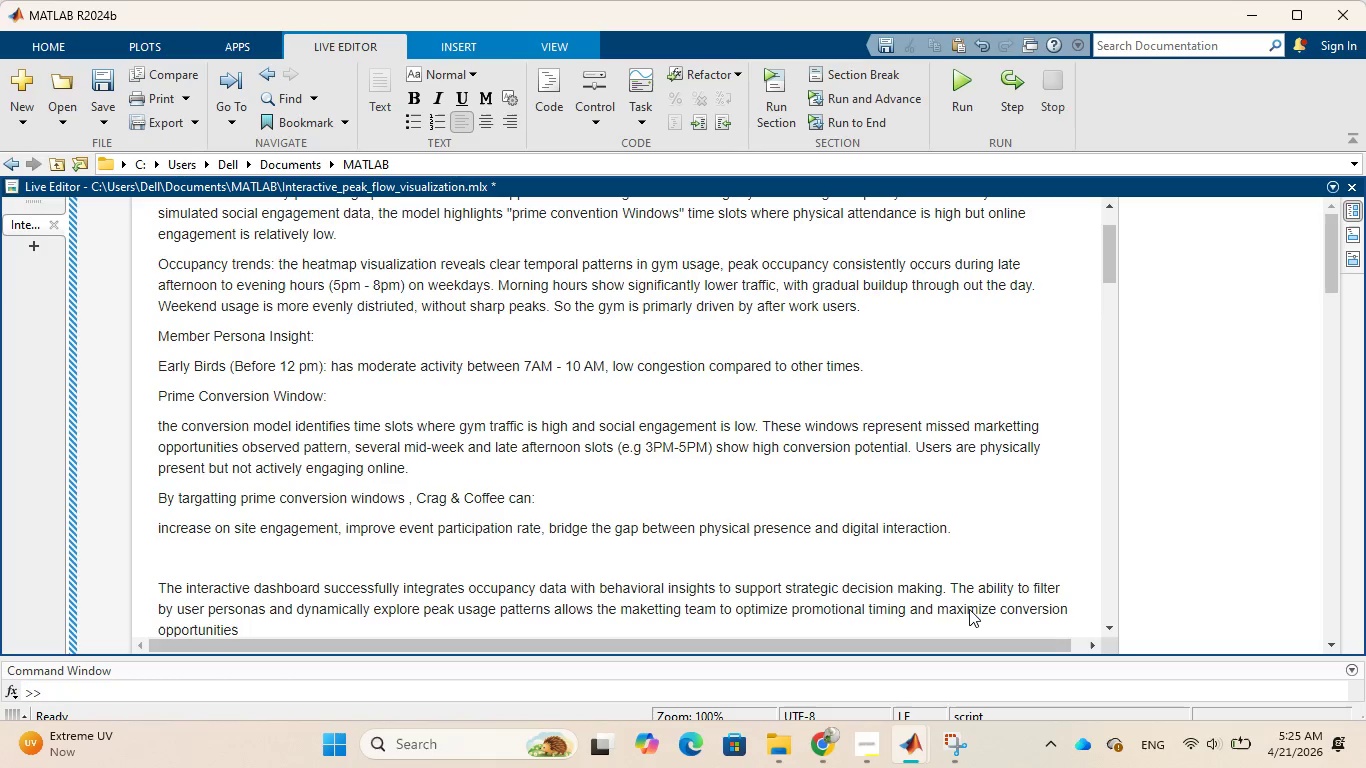 
wait(7.53)
 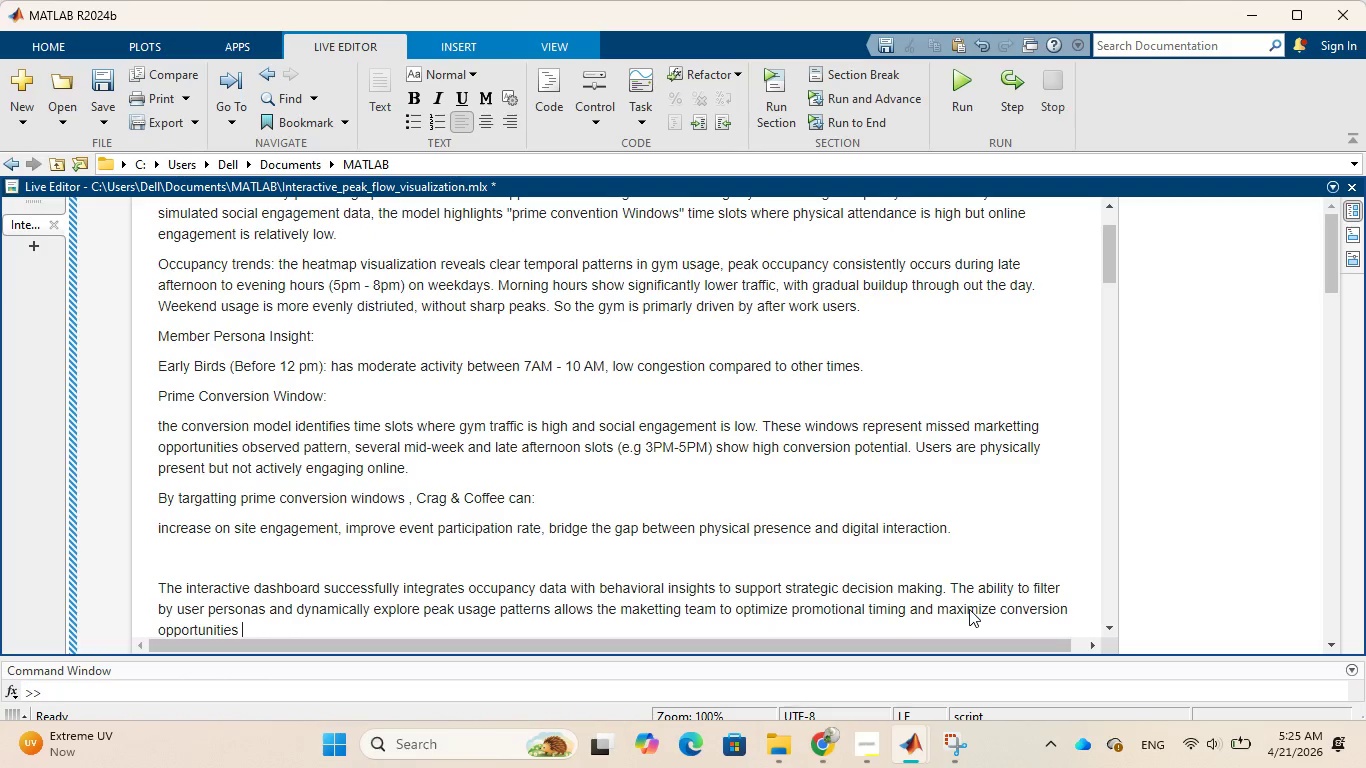 
scroll: coordinate [862, 559], scroll_direction: down, amount: 2.0
 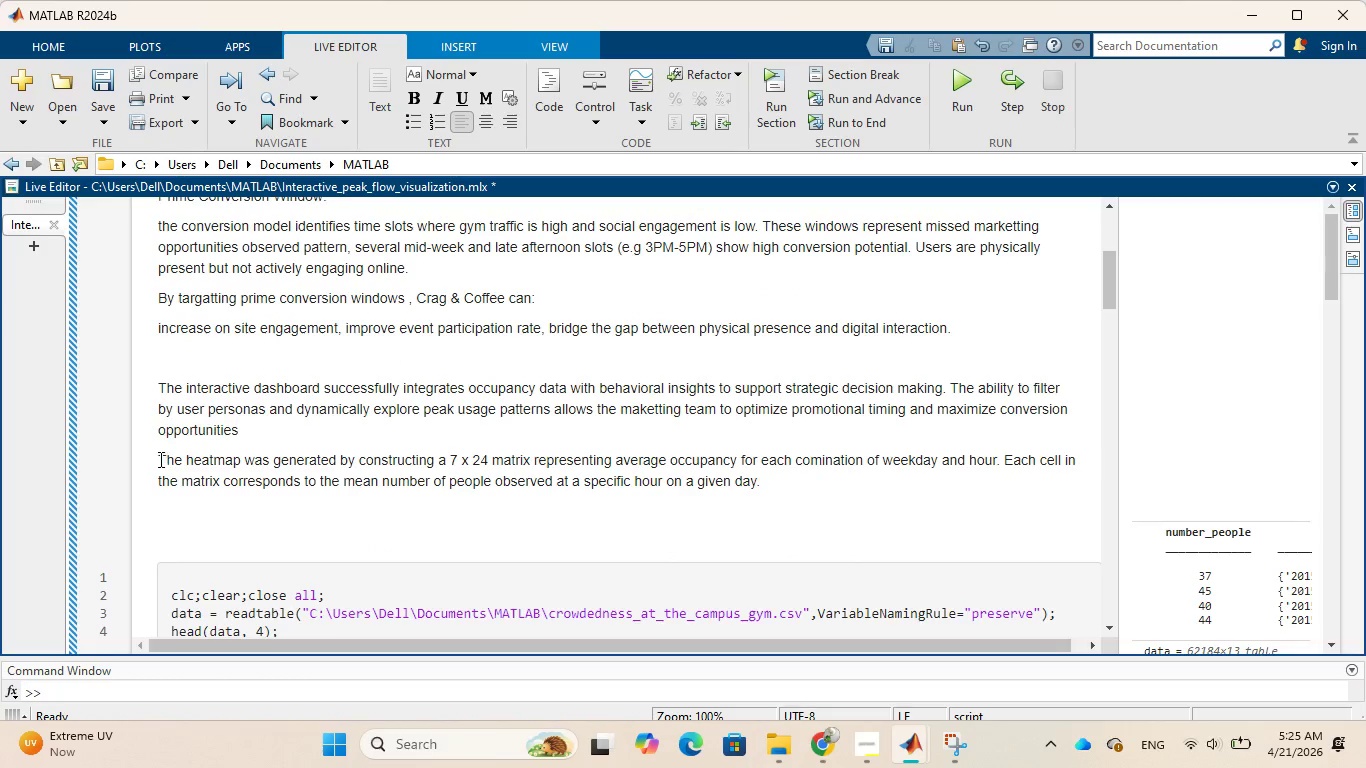 
left_click_drag(start_coordinate=[159, 459], to_coordinate=[765, 476])
 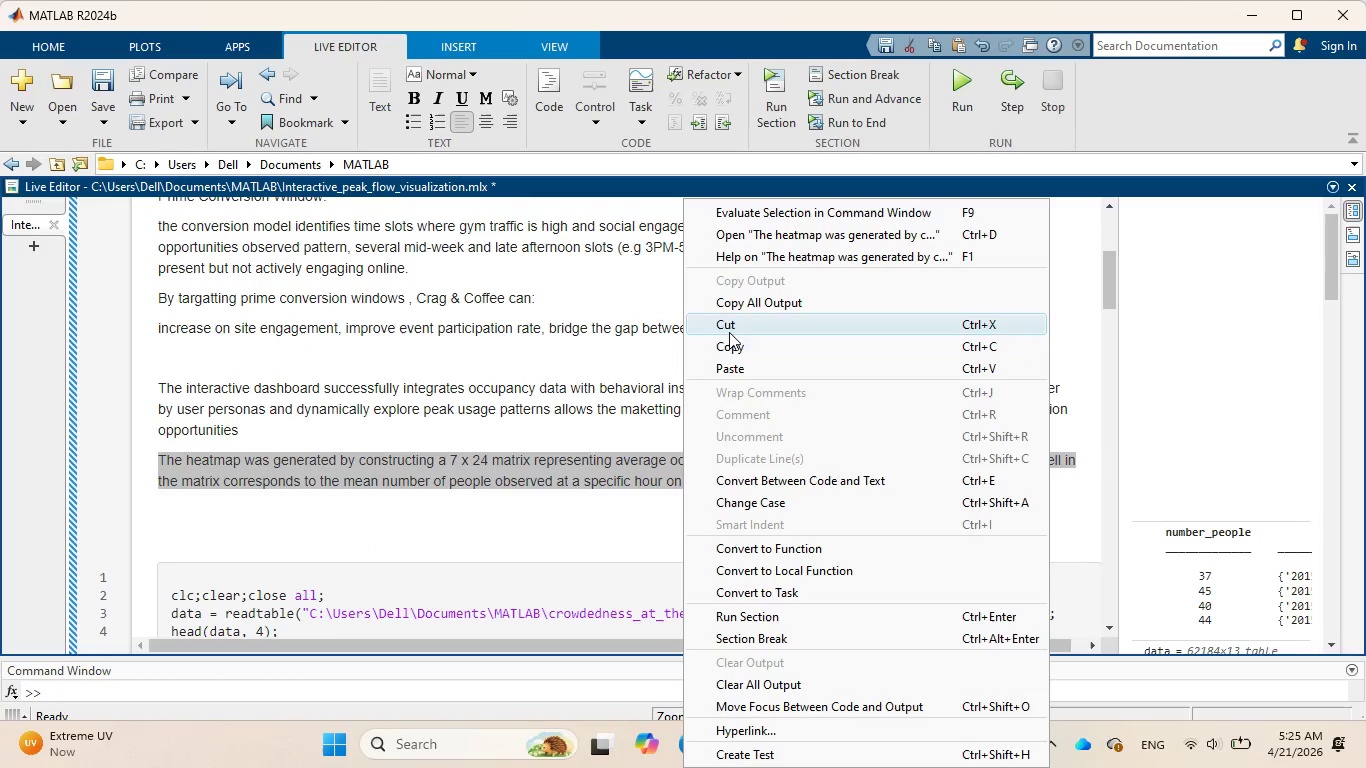 
left_click([730, 329])
 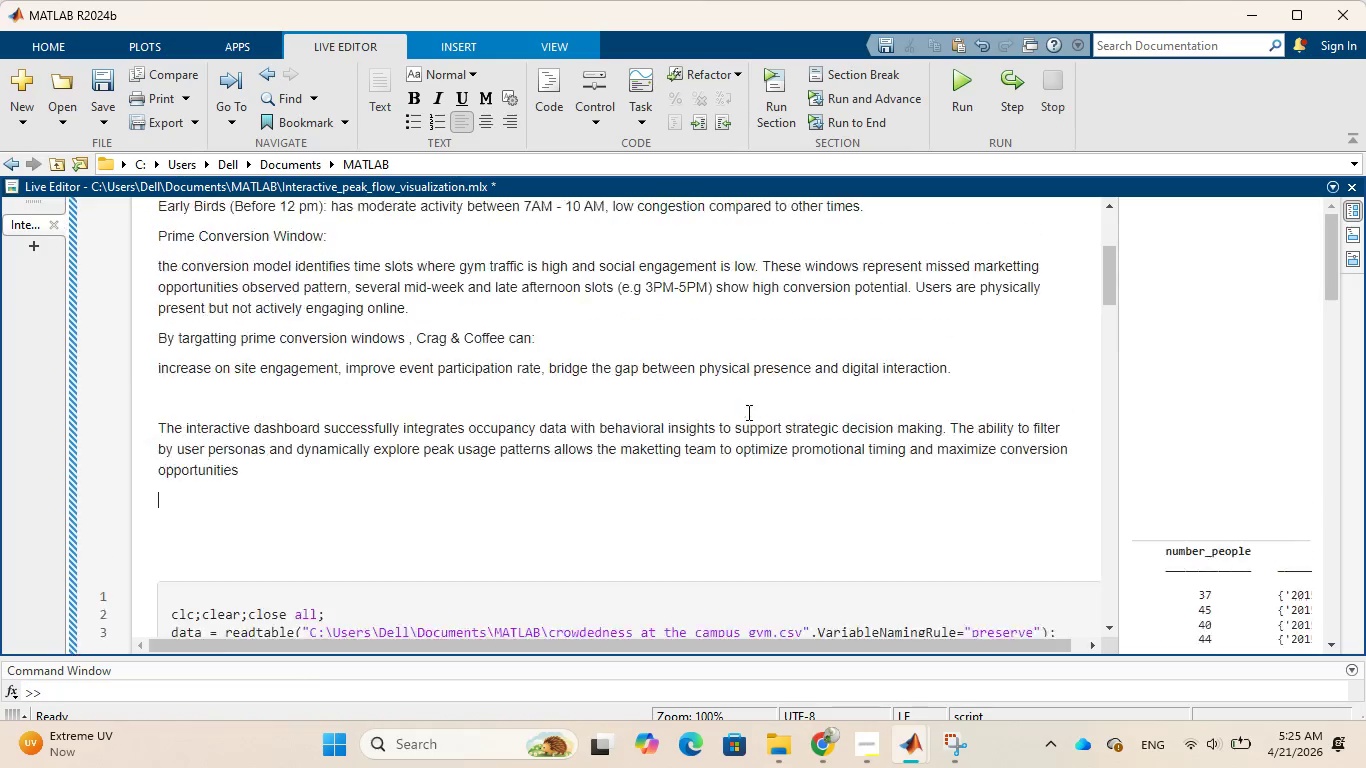 
scroll: coordinate [747, 412], scroll_direction: up, amount: 3.0
 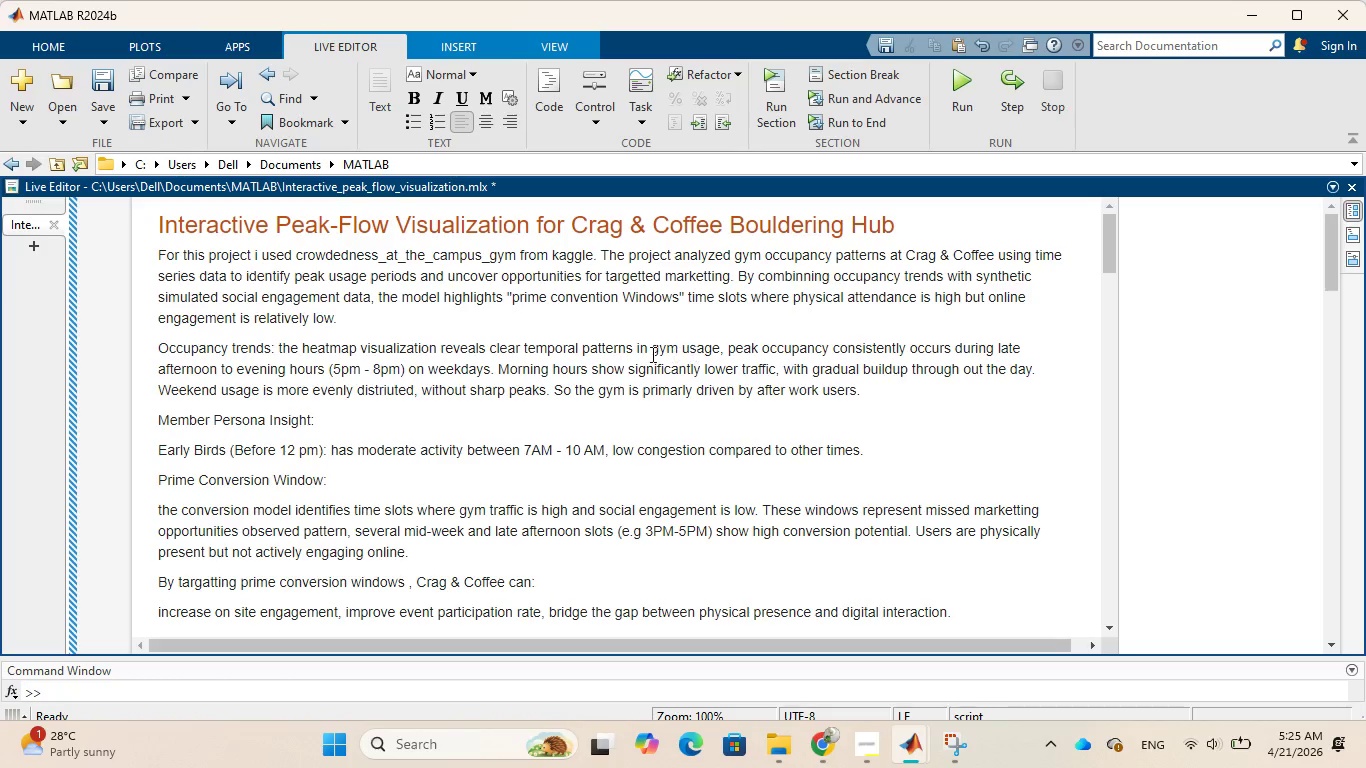 
wait(21.45)
 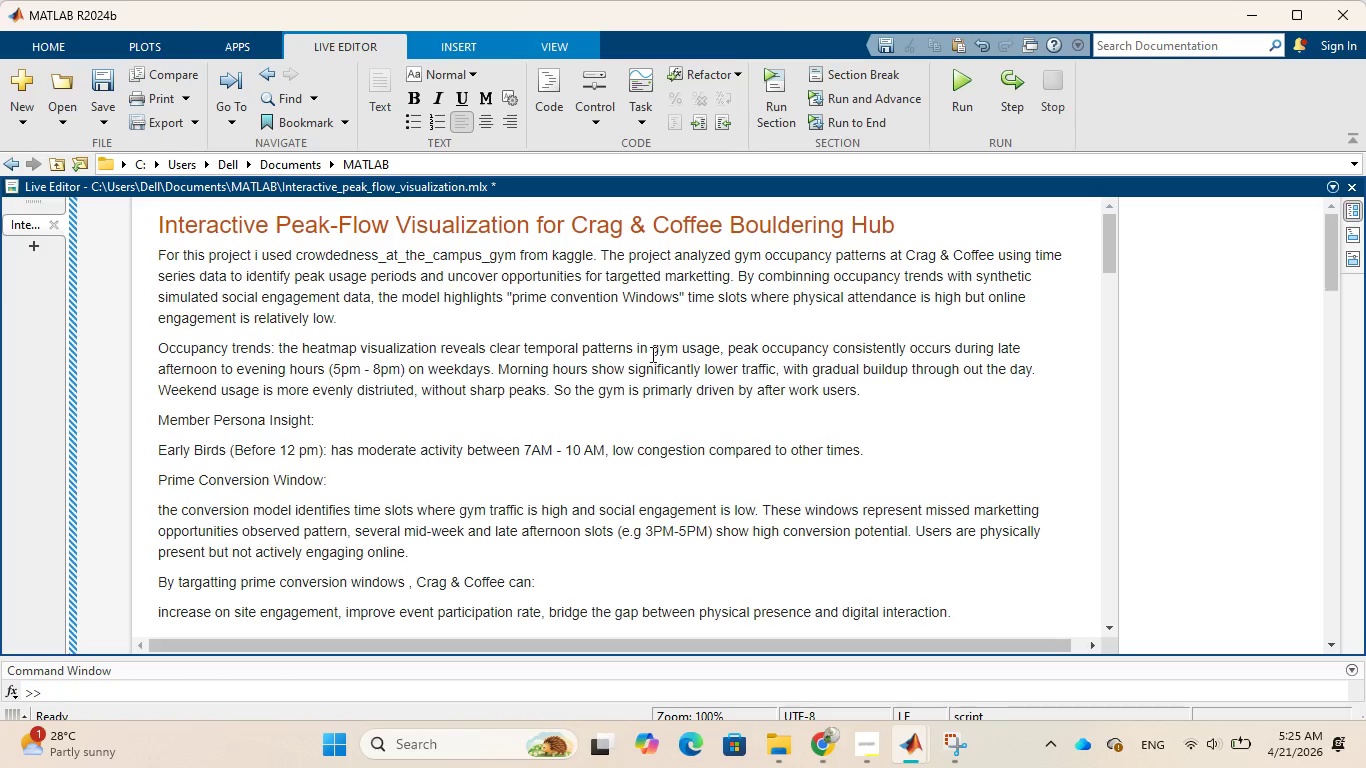 
left_click([277, 349])
 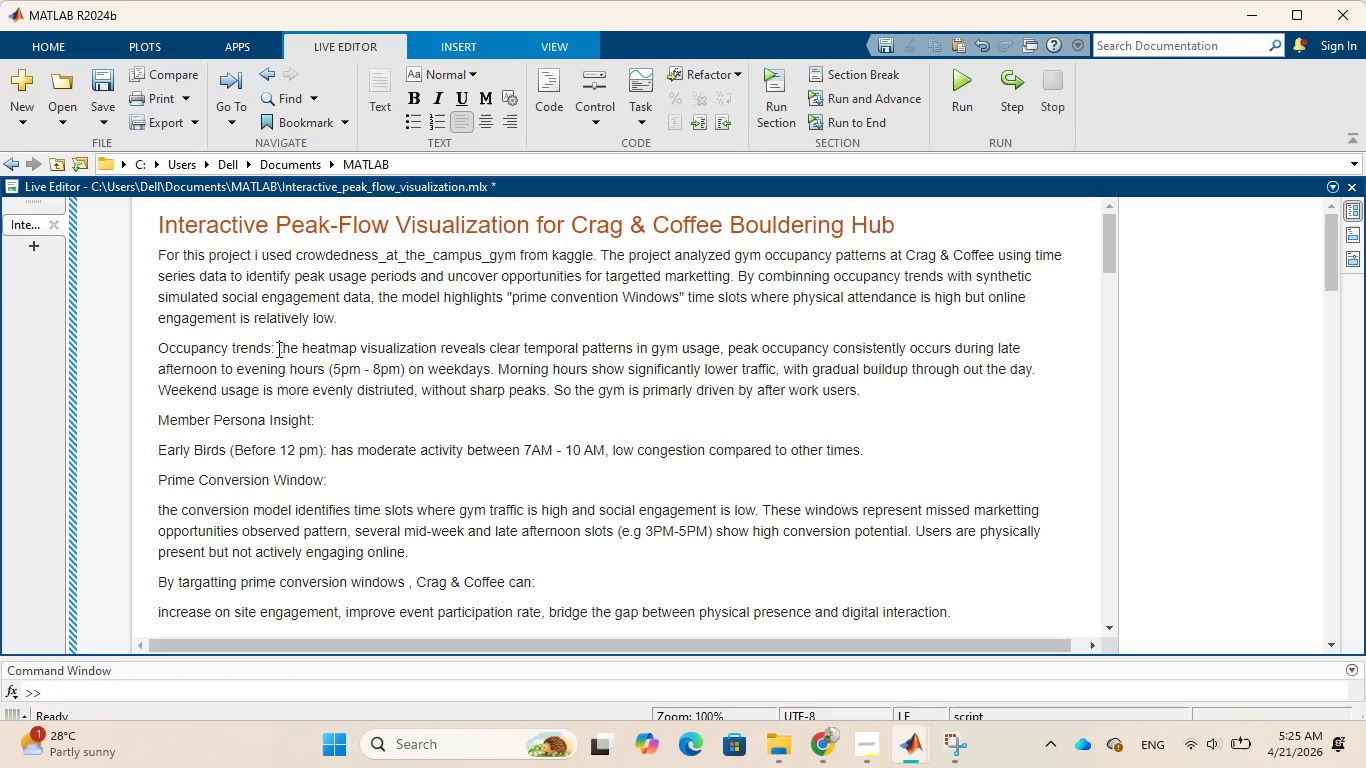 
key(Control+V)
 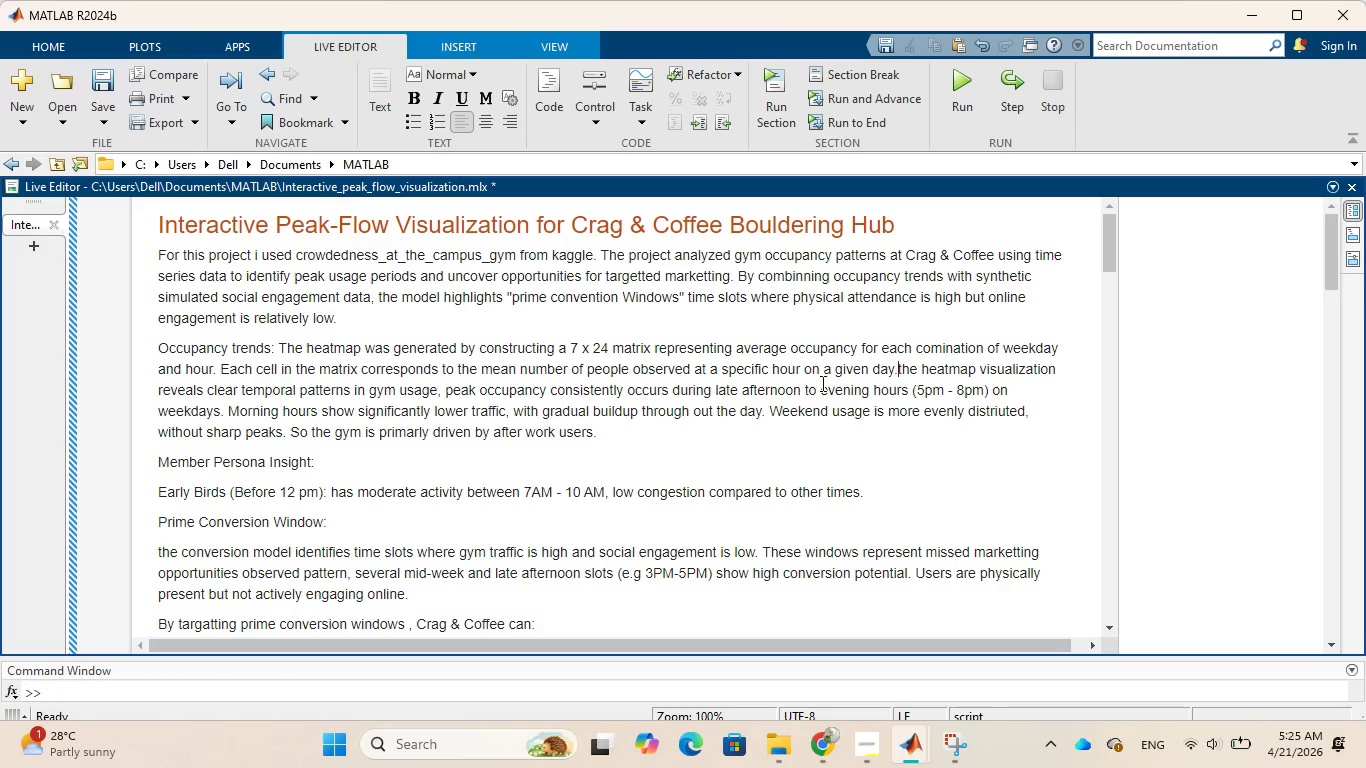 
left_click([902, 370])
 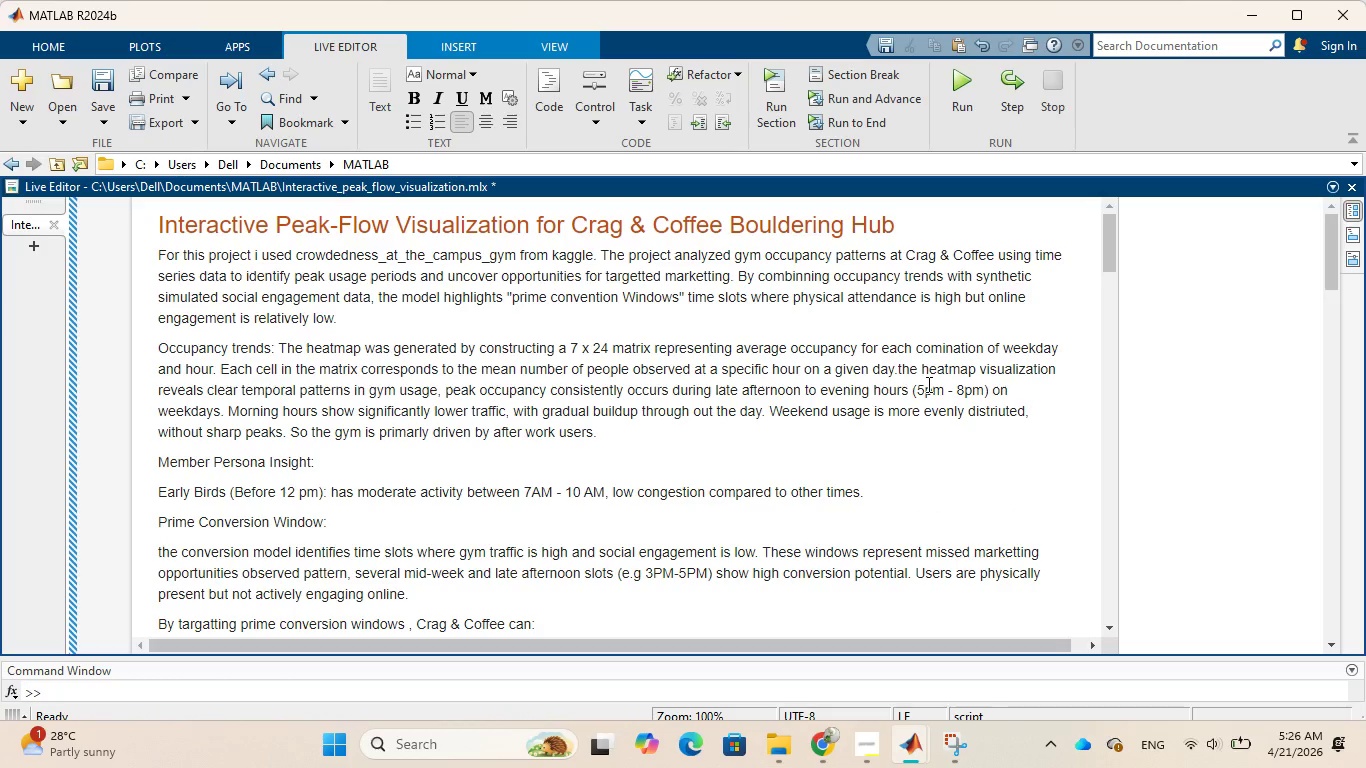 
key(Backspace)
 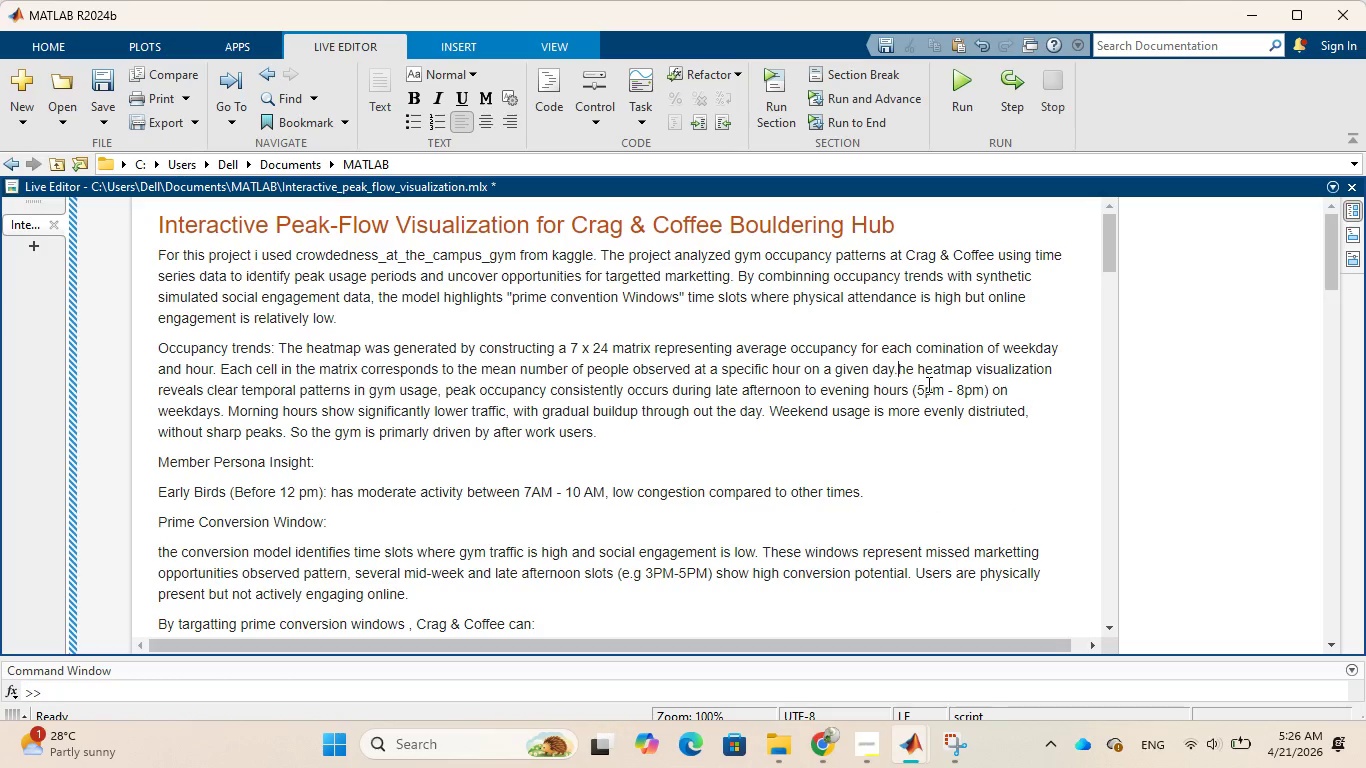 
key(CapsLock)
 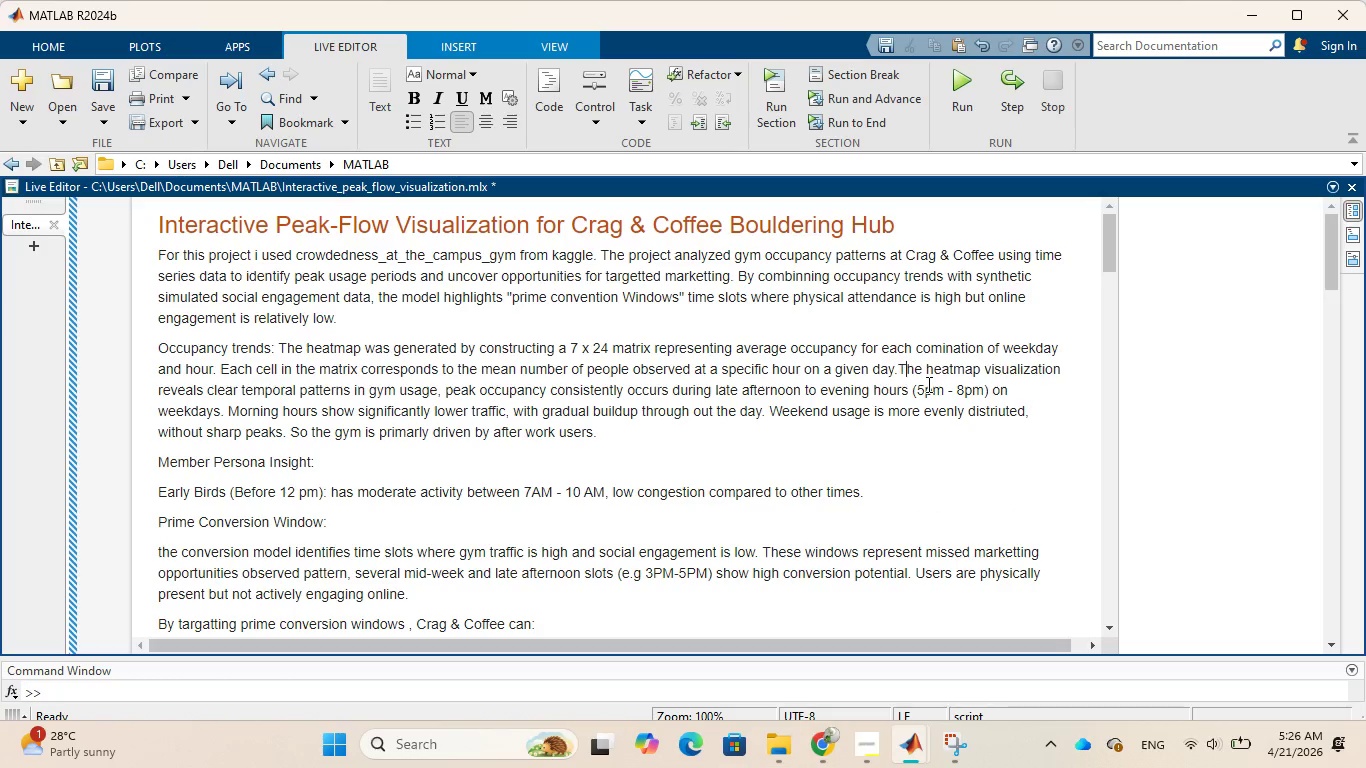 
key(T)
 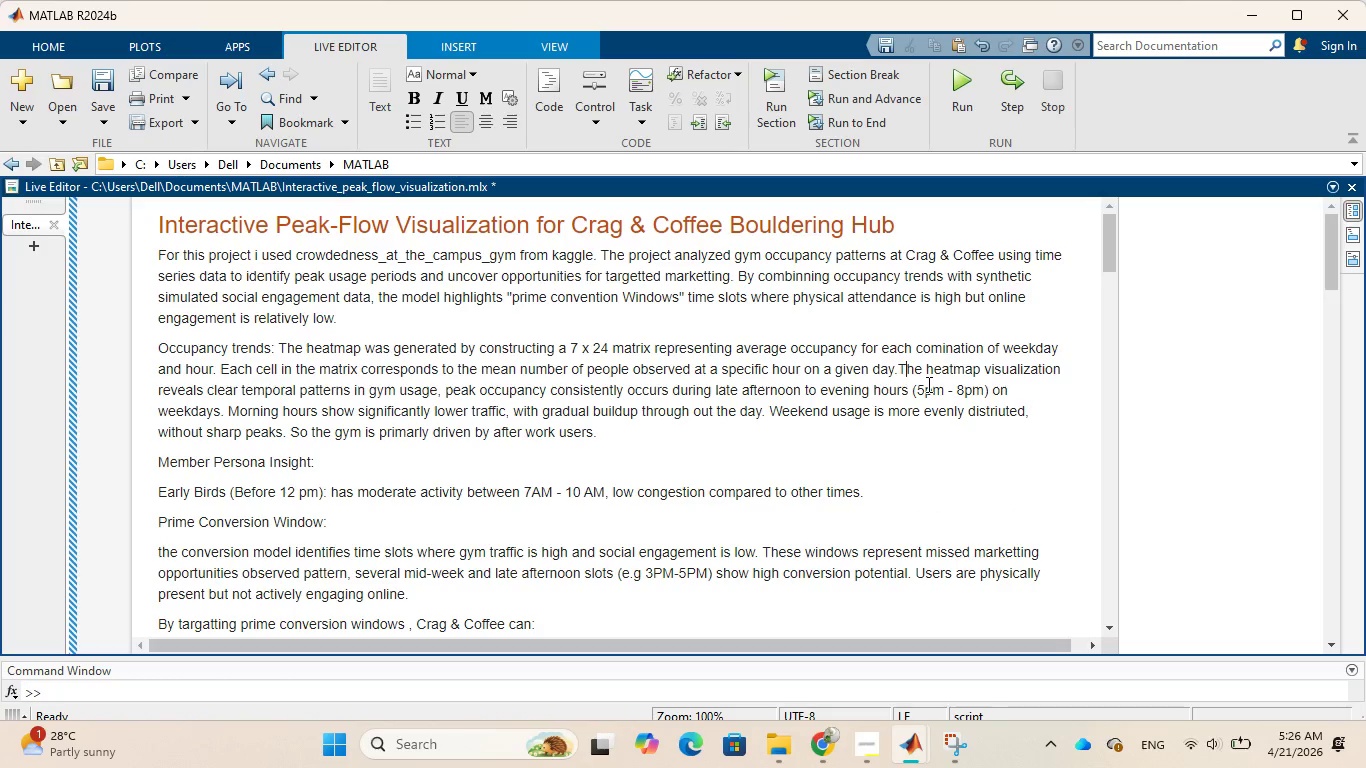 
key(CapsLock)
 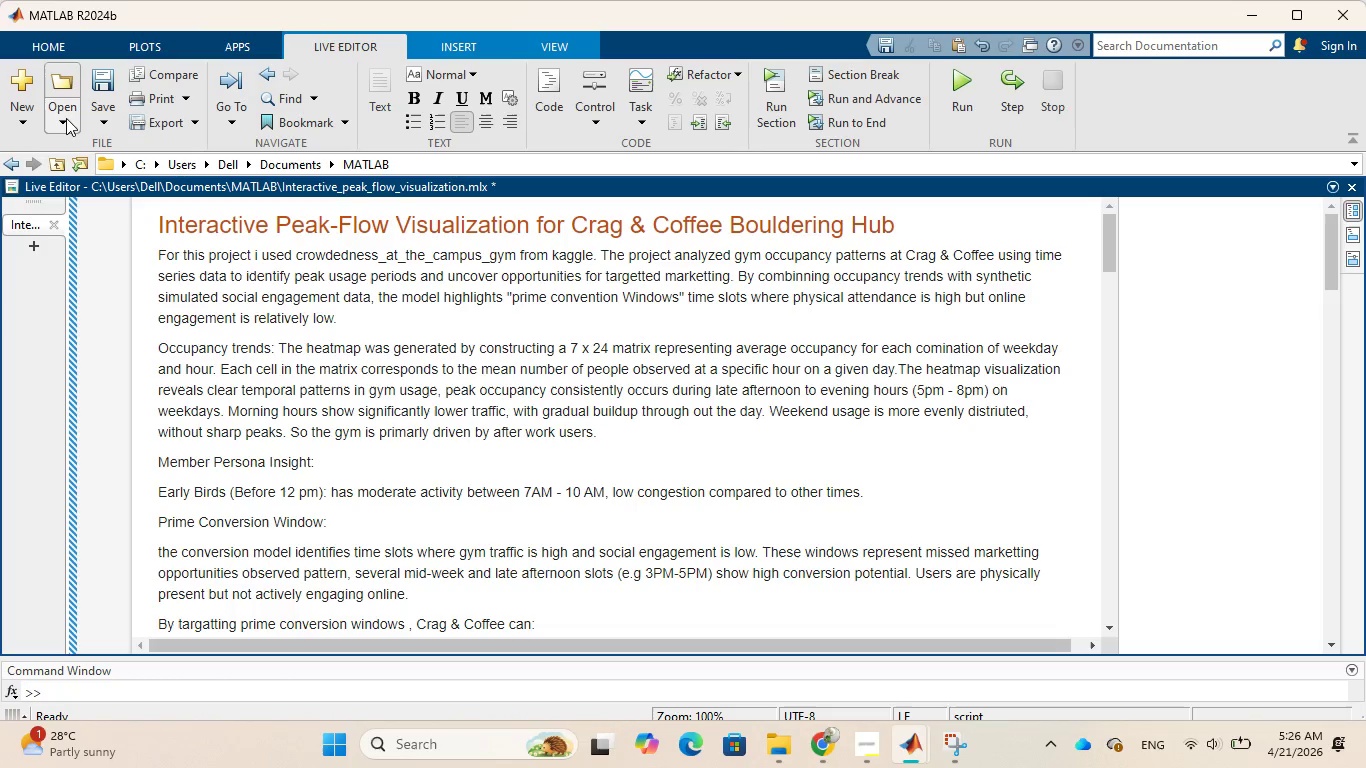 
left_click([95, 119])
 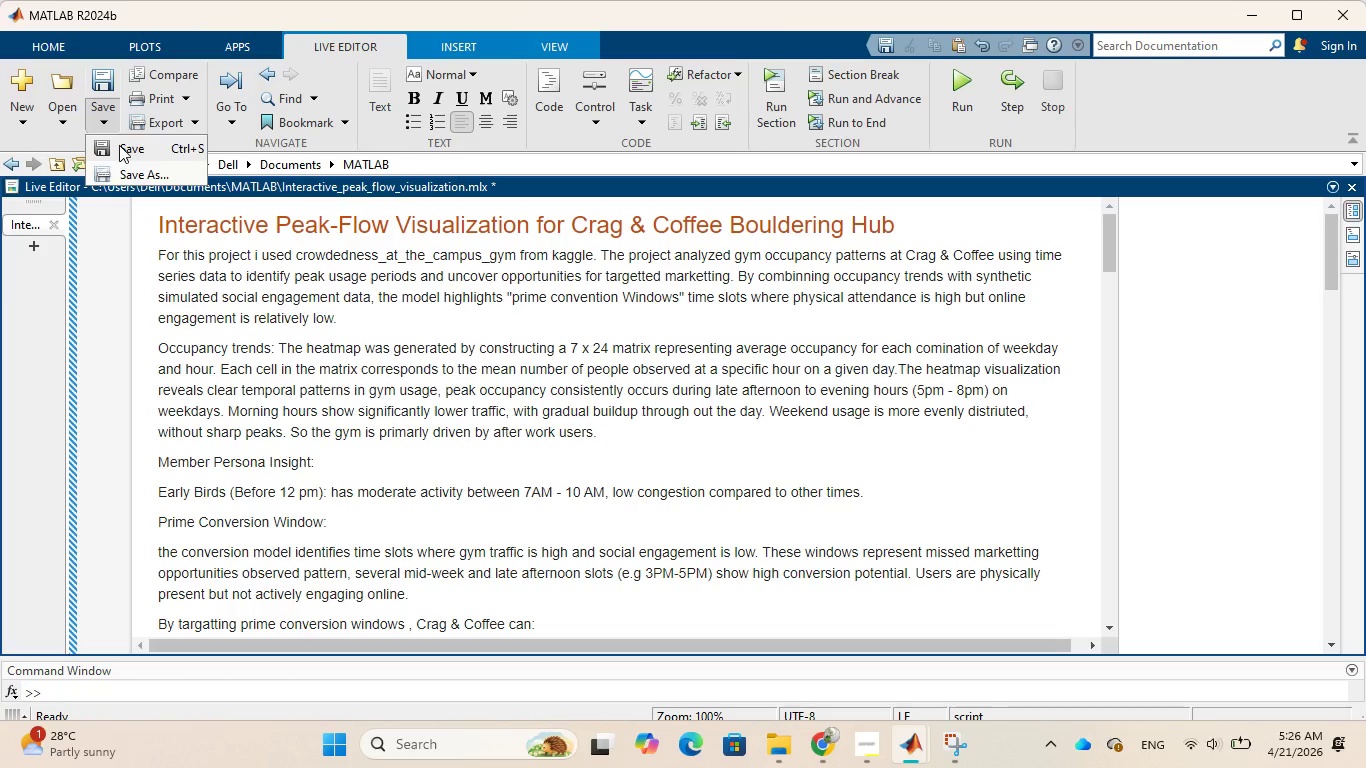 
left_click([119, 145])
 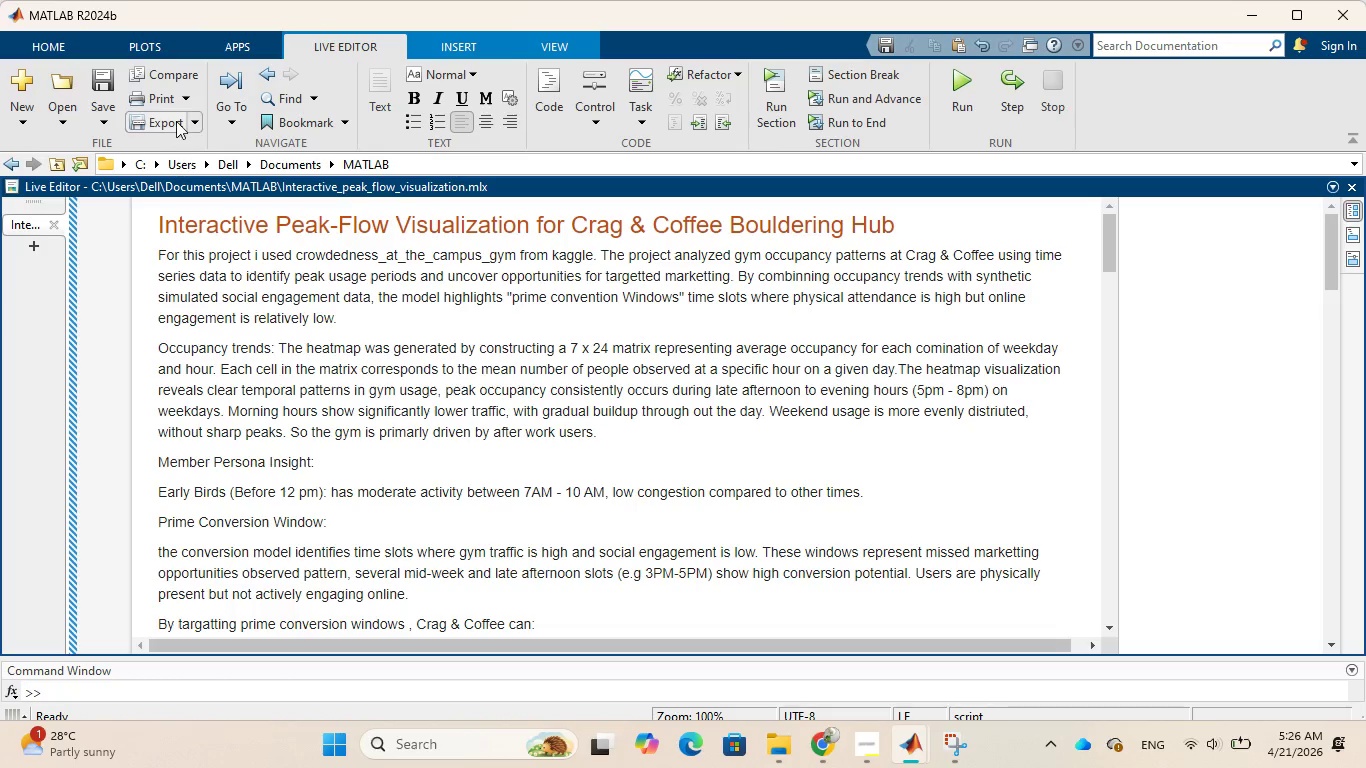 
left_click([193, 120])
 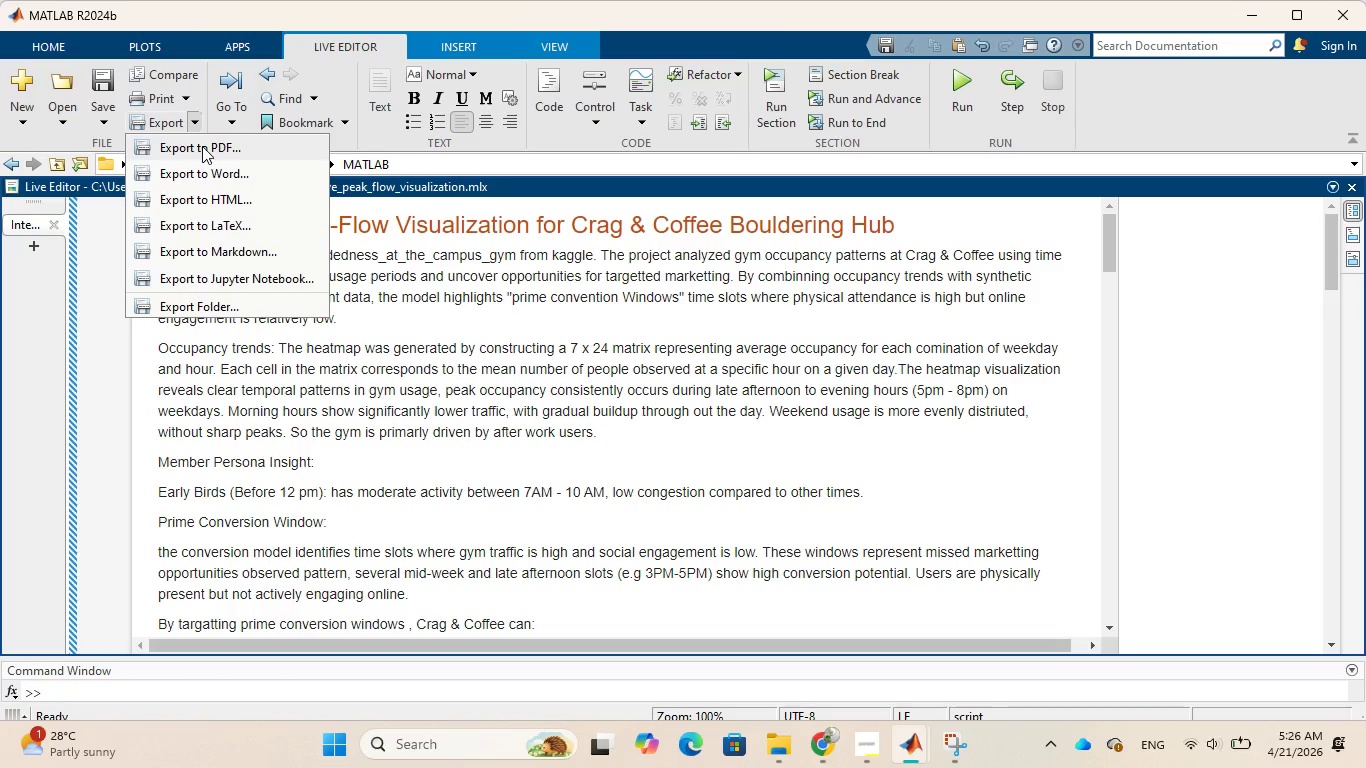 
left_click([202, 146])
 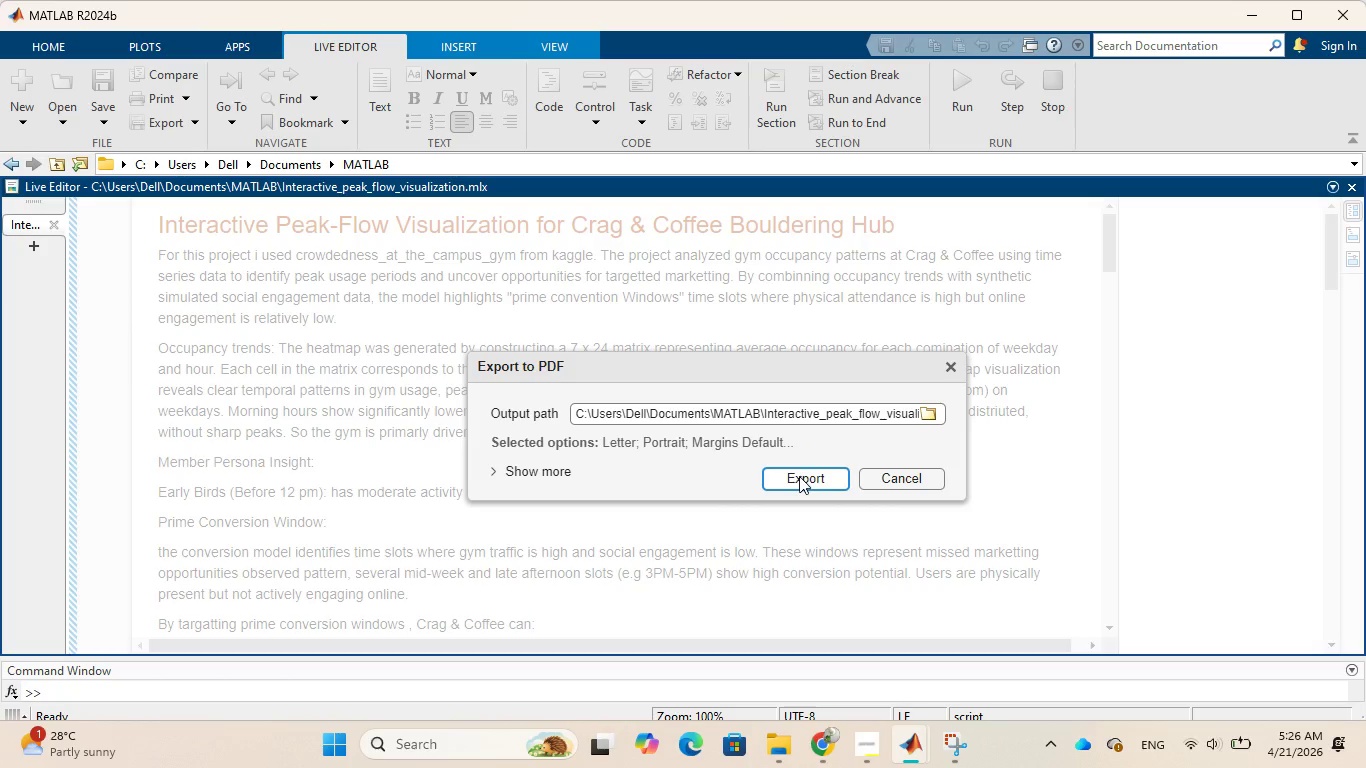 
left_click([799, 476])
 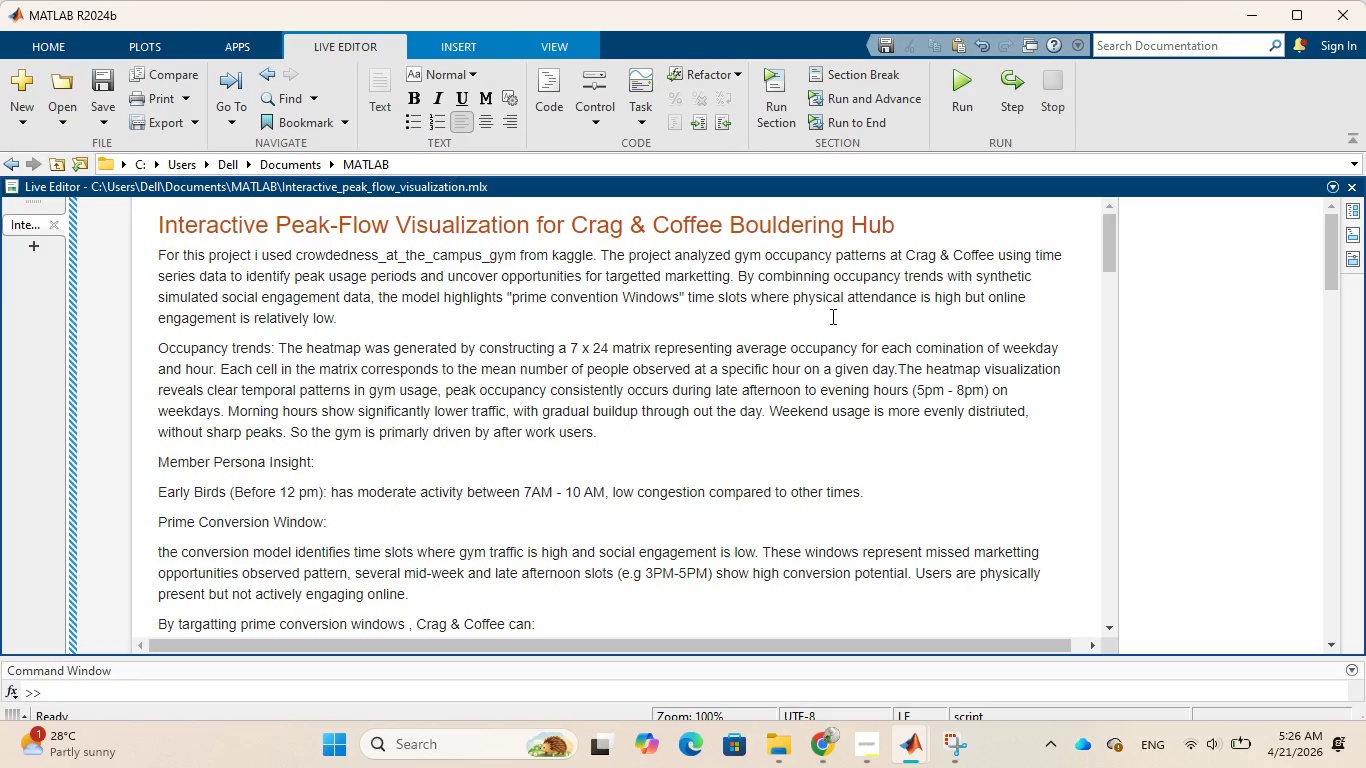 